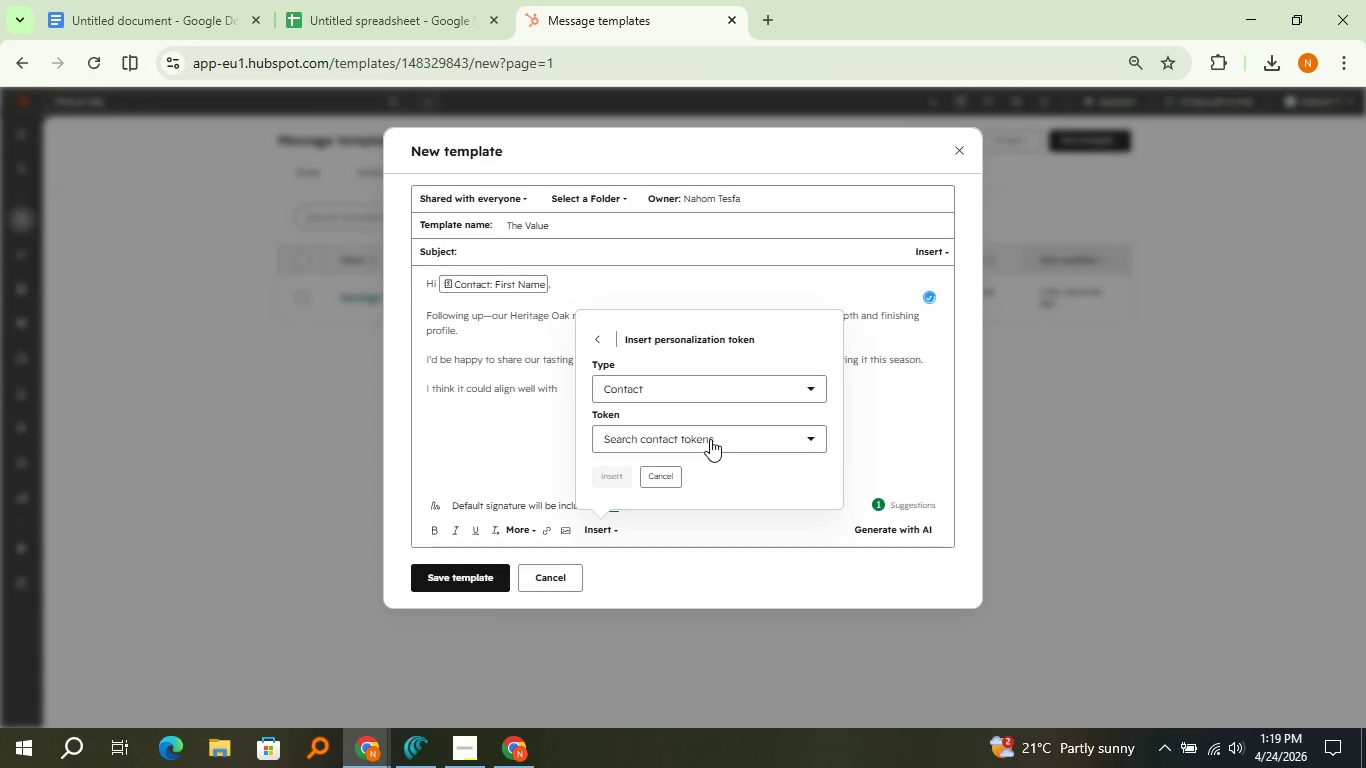 
left_click([709, 439])
 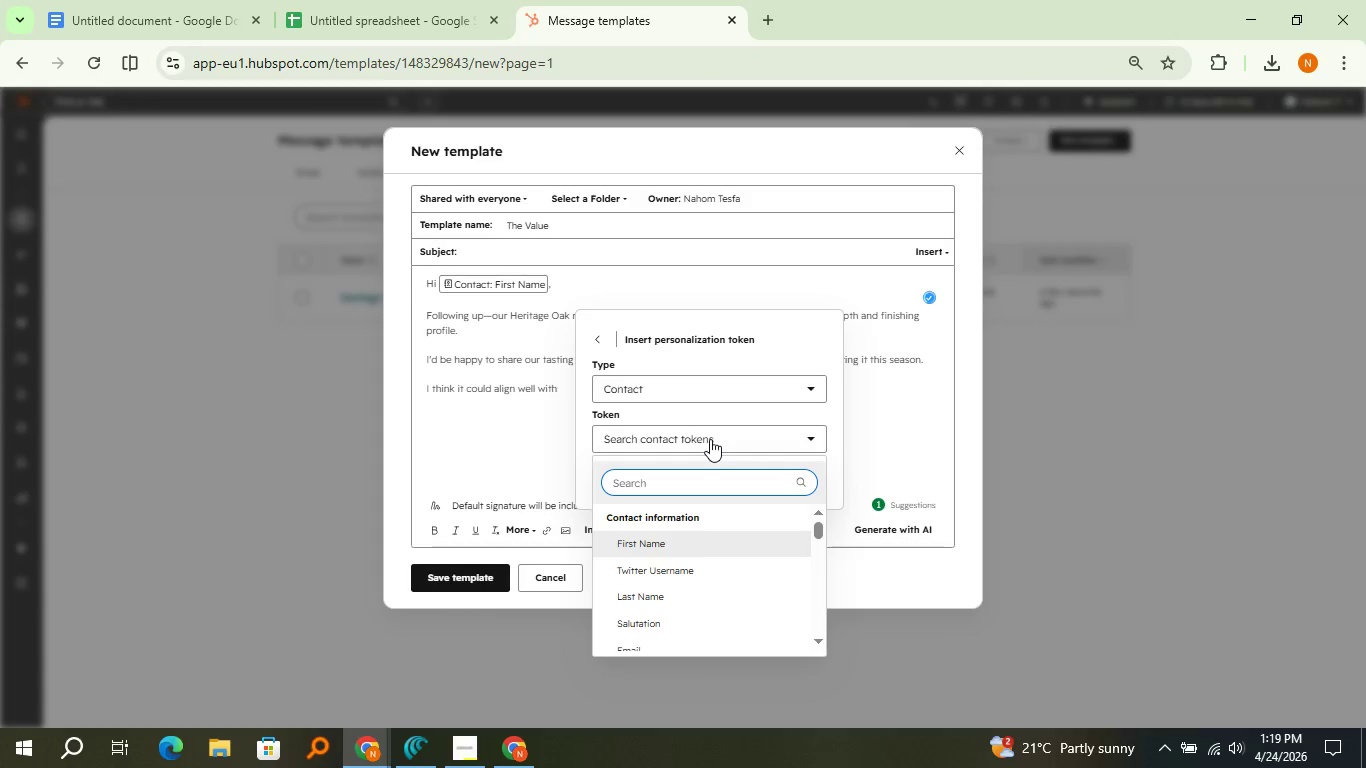 
type(comp)
 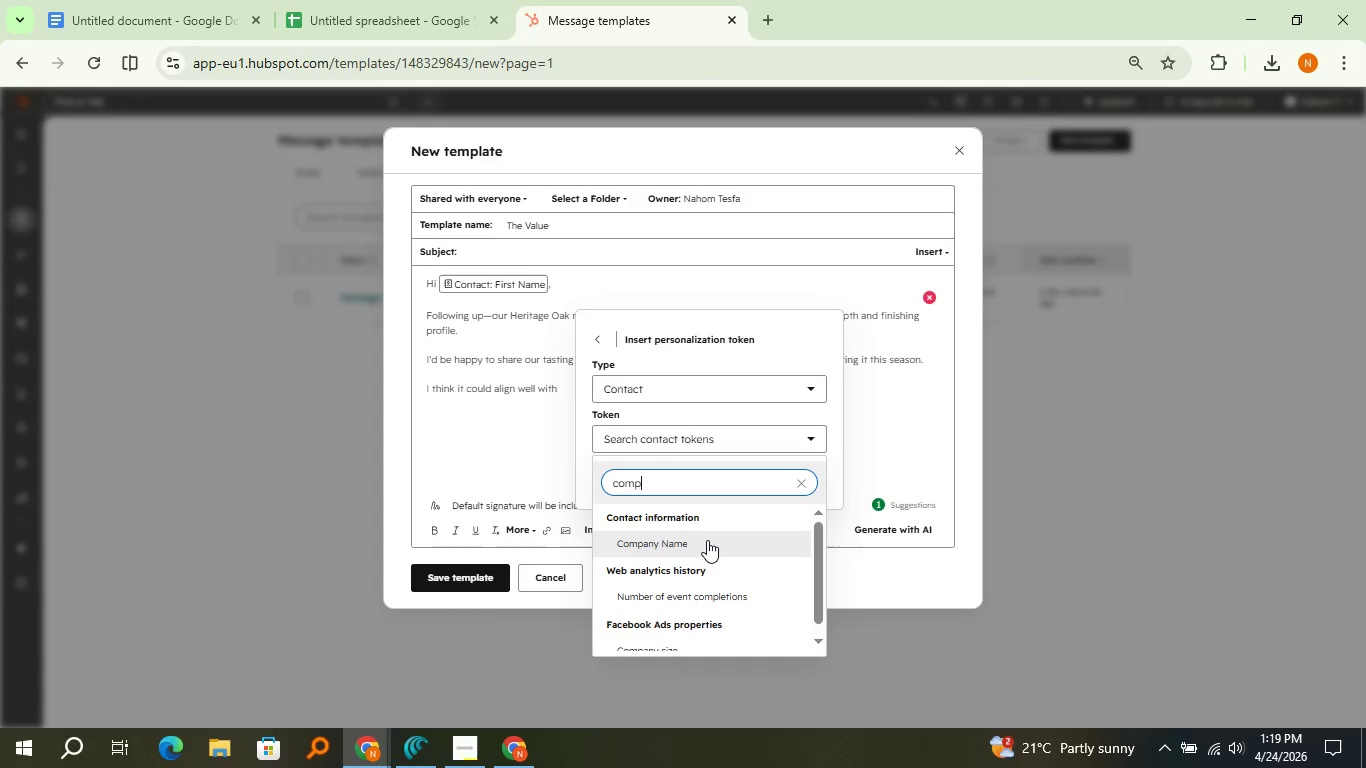 
left_click([707, 540])
 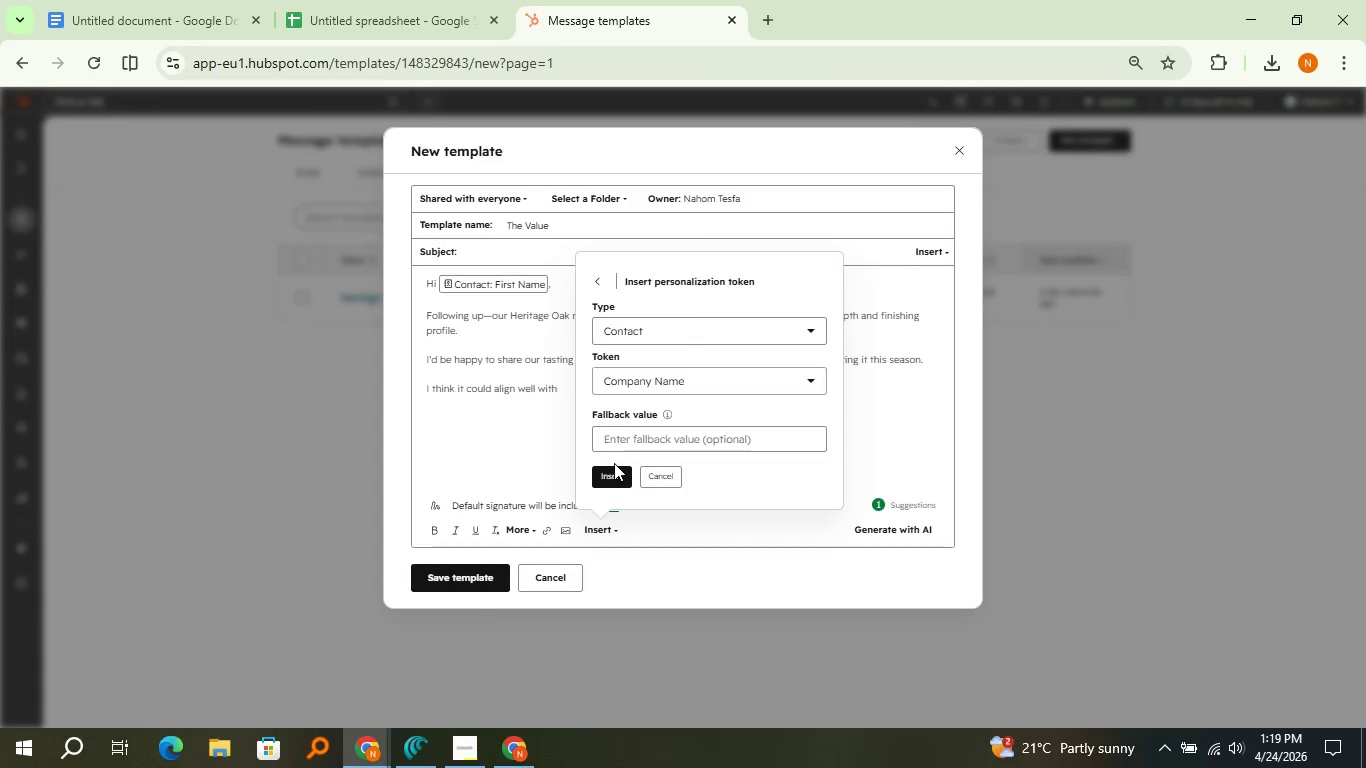 
left_click([614, 463])
 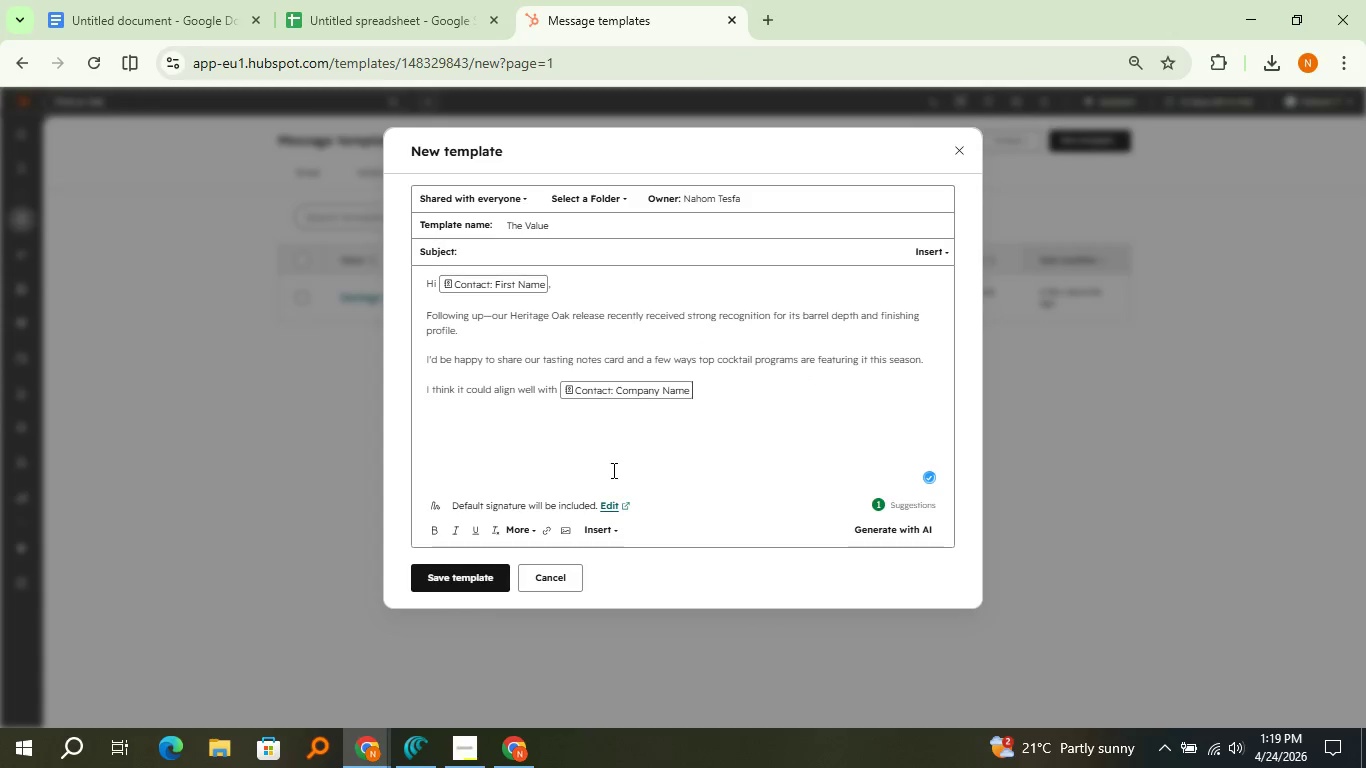 
double_click([612, 470])
 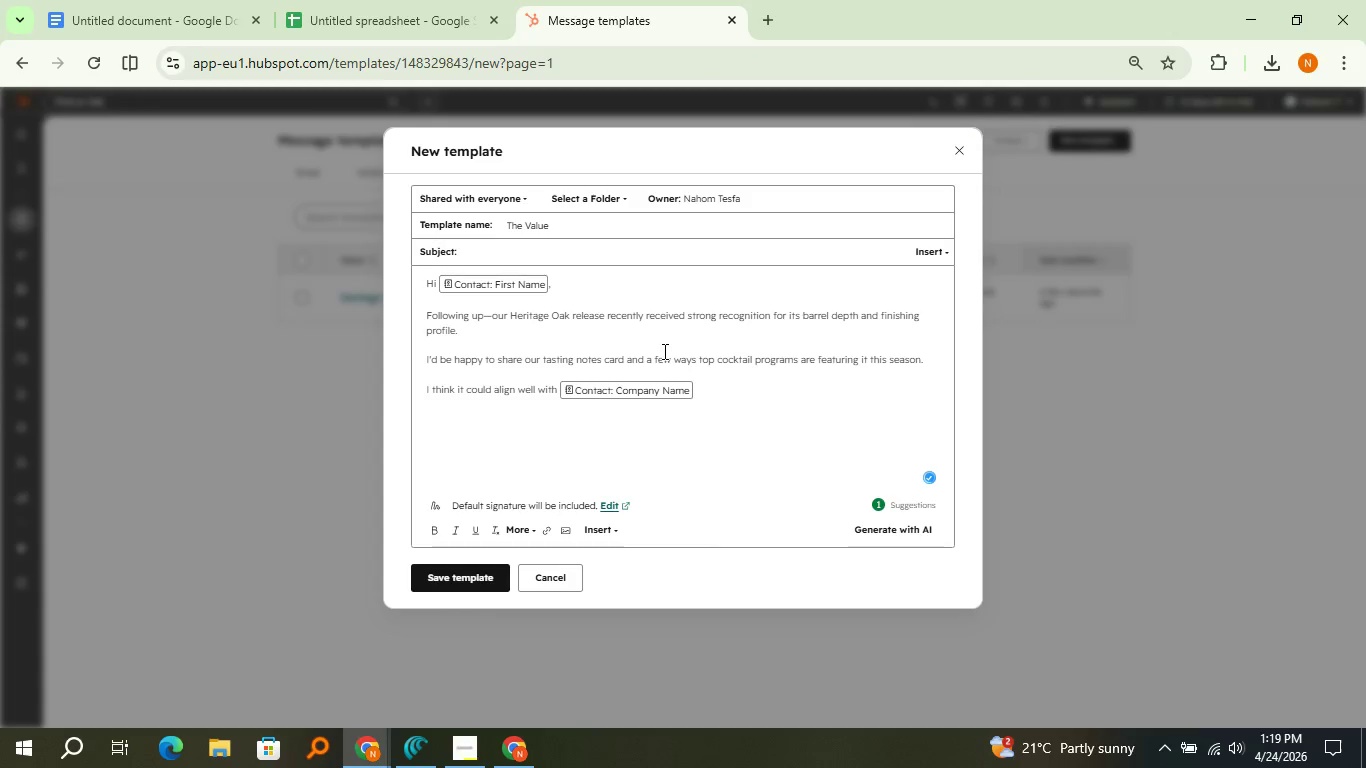 
wait(8.36)
 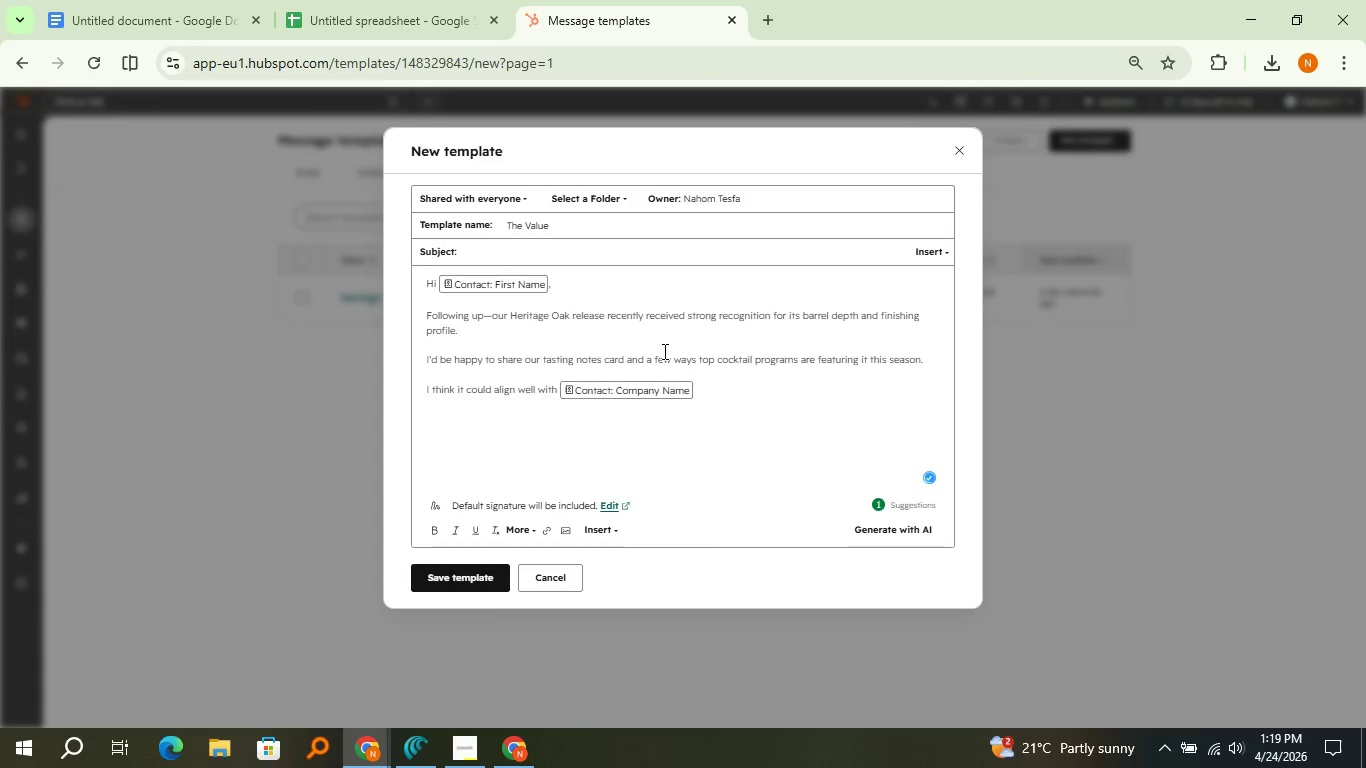 
left_click([716, 407])
 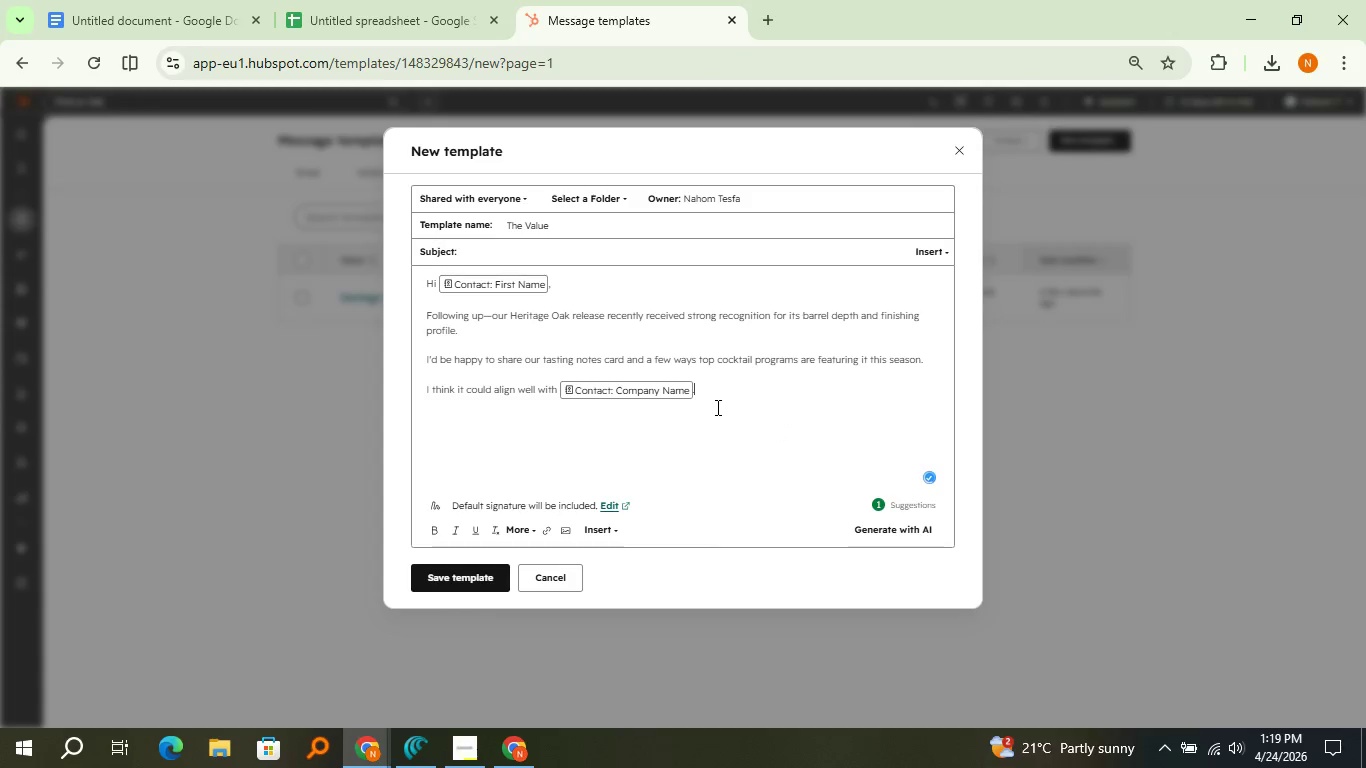 
key(Period)
 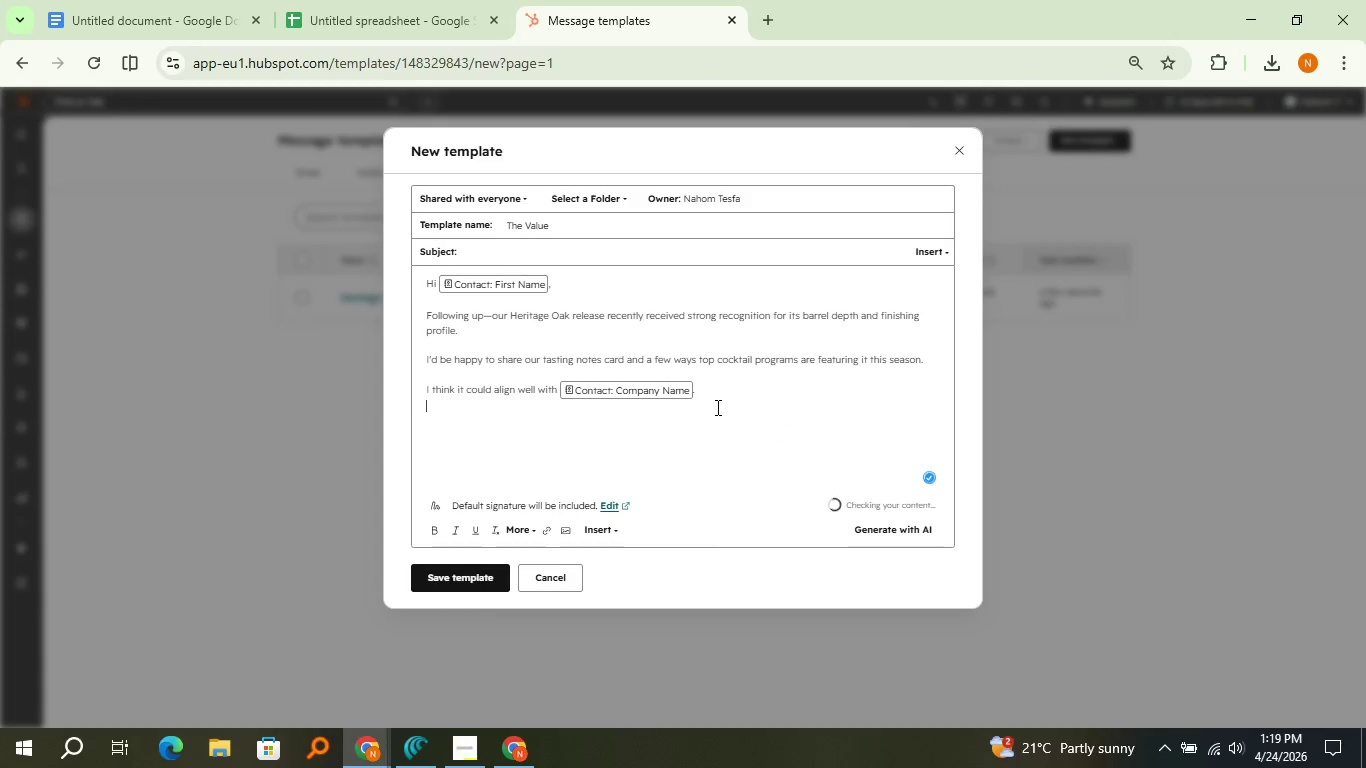 
key(Enter)
 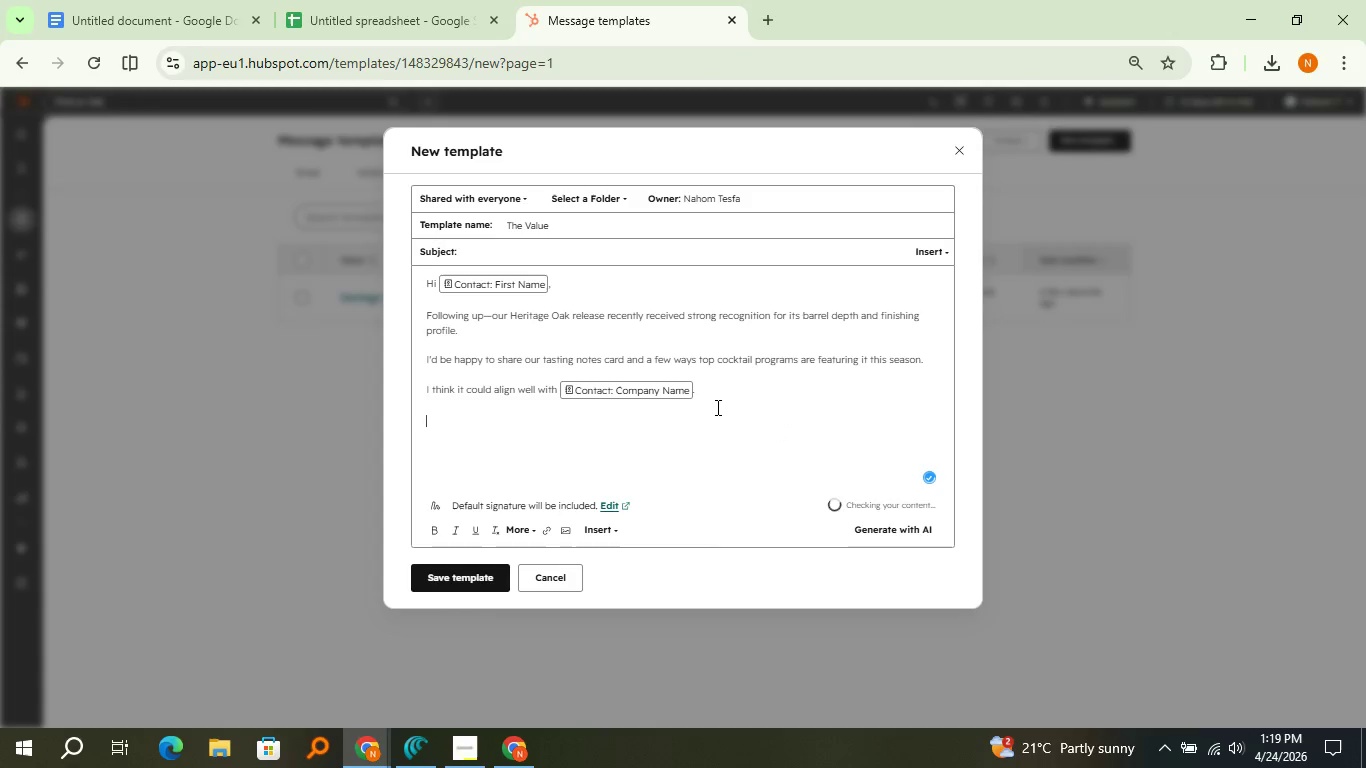 
key(Enter)
 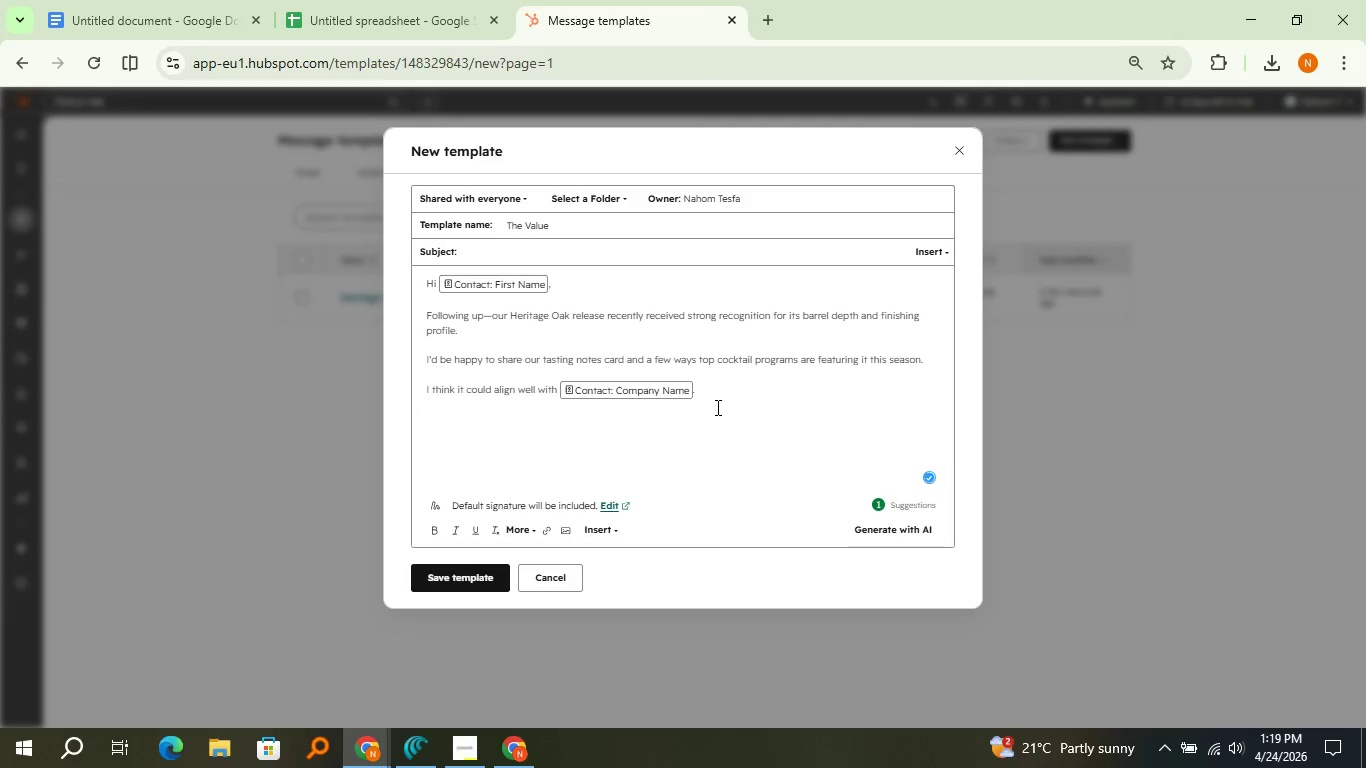 
type(--)
key(Backspace)
type( Cask & Carbon)
 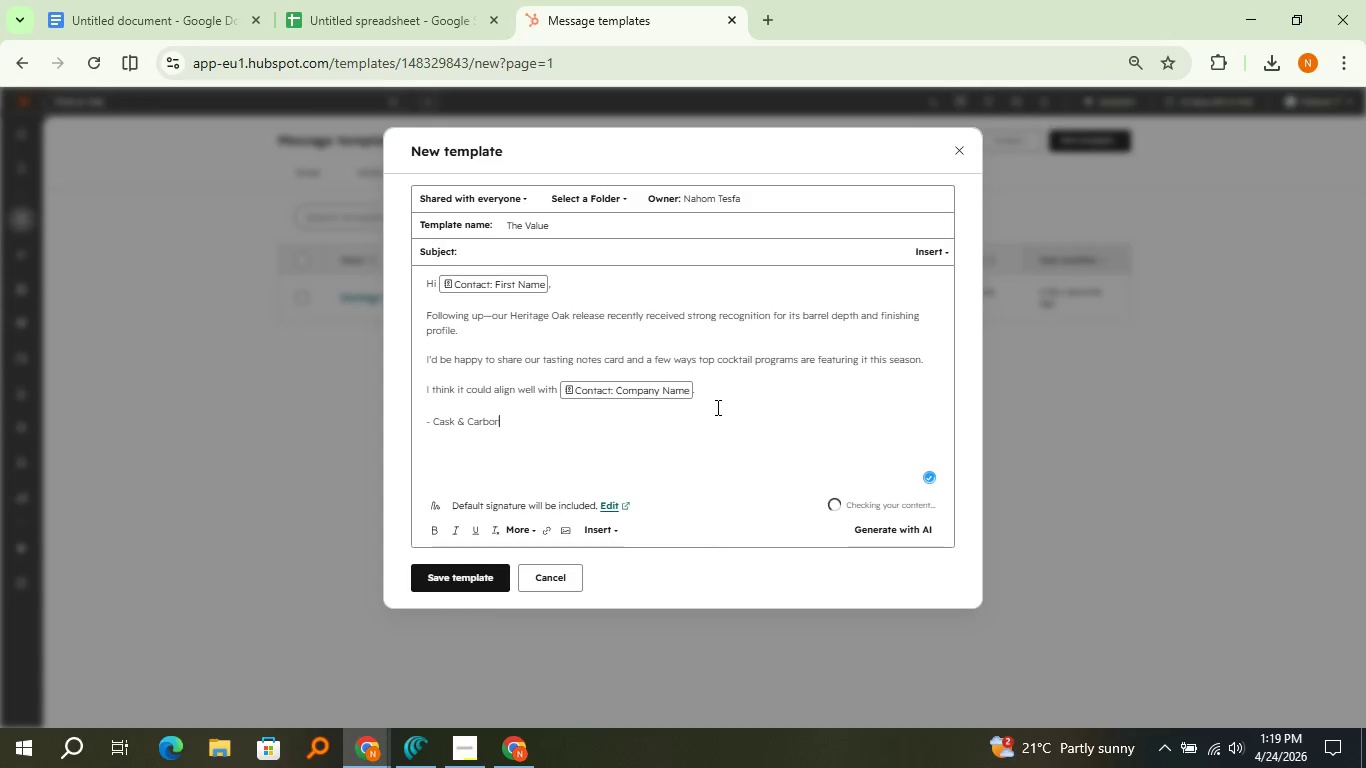 
wait(45.98)
 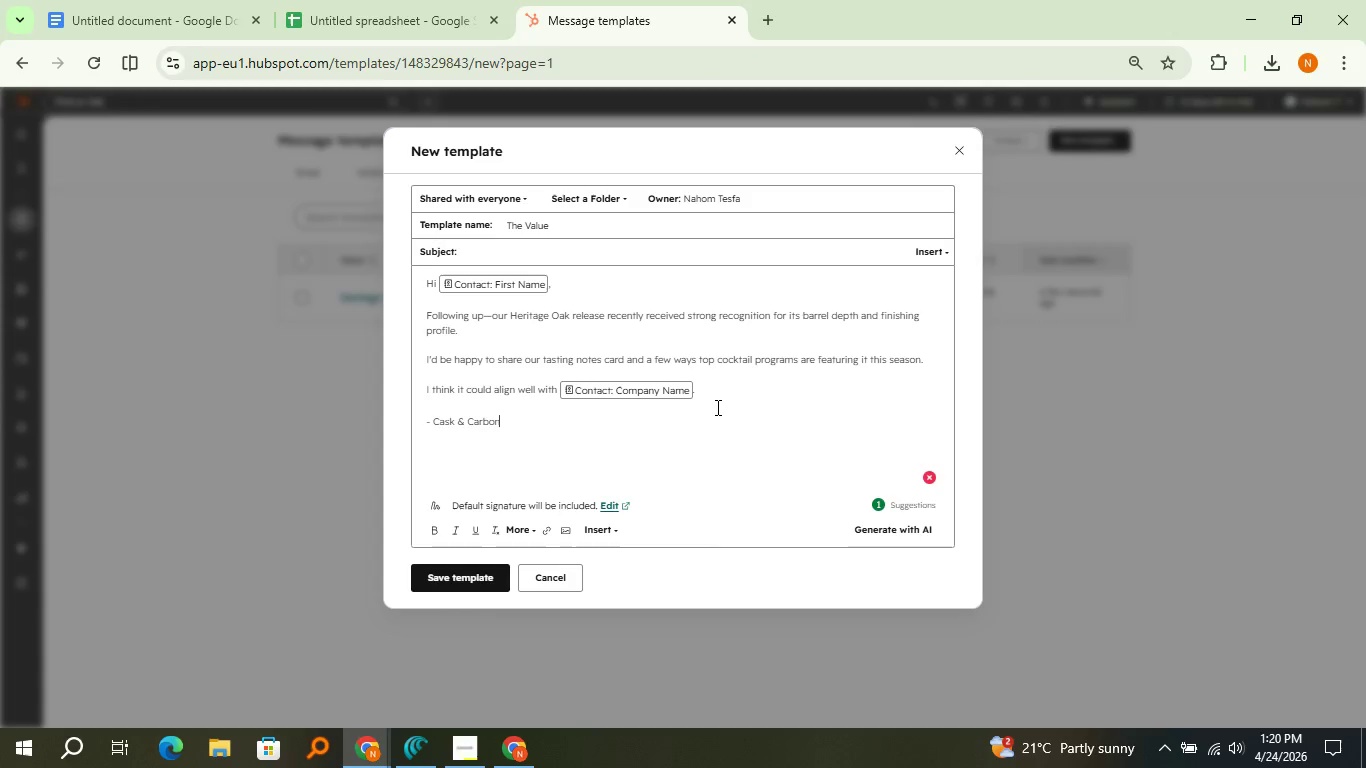 
left_click([931, 478])
 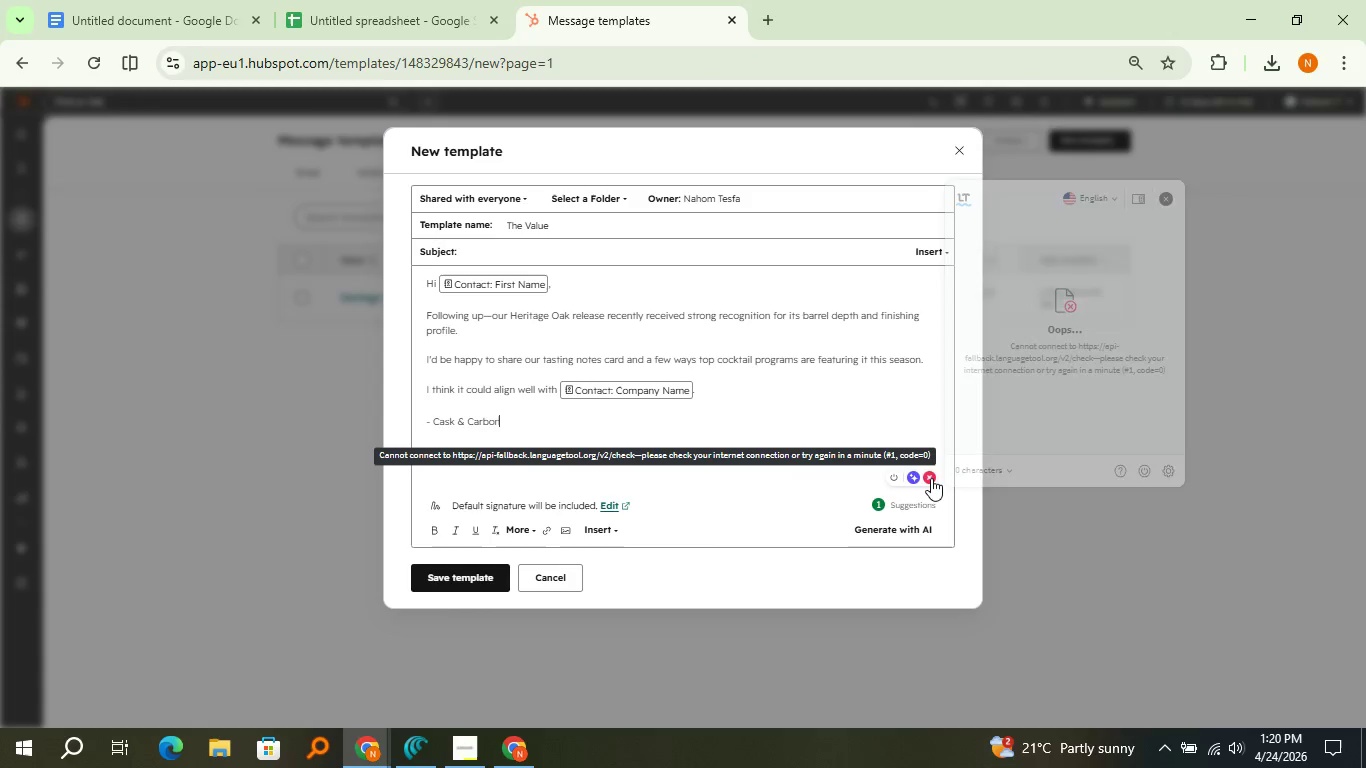 
left_click([931, 478])
 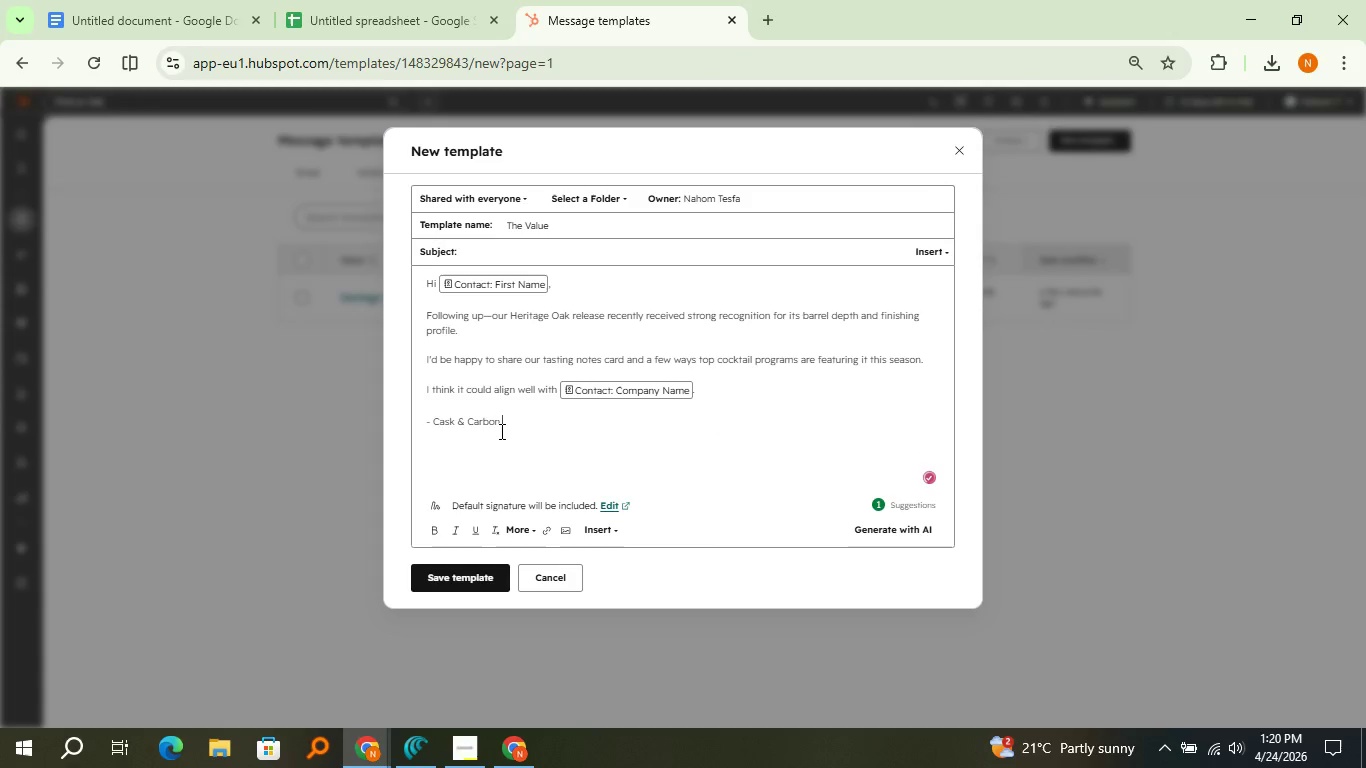 
key(Space)
 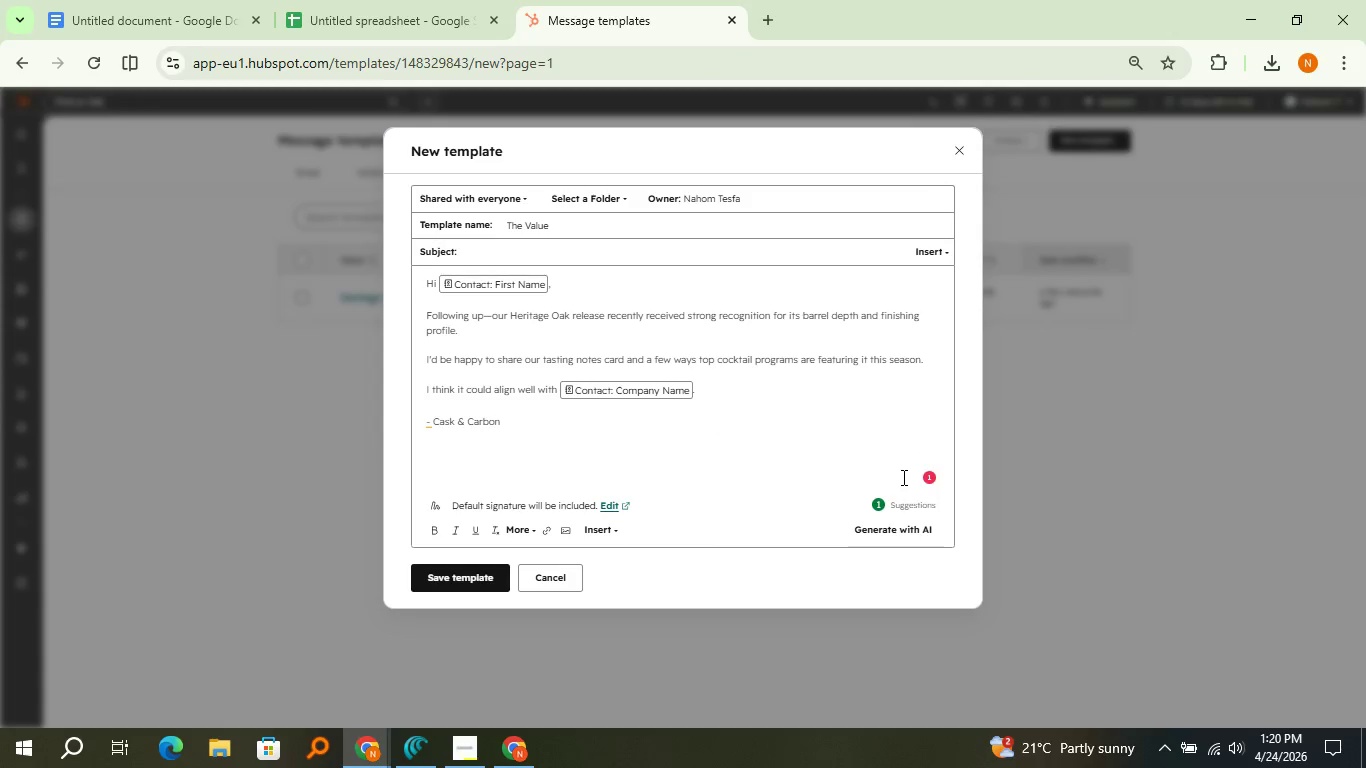 
left_click([931, 477])
 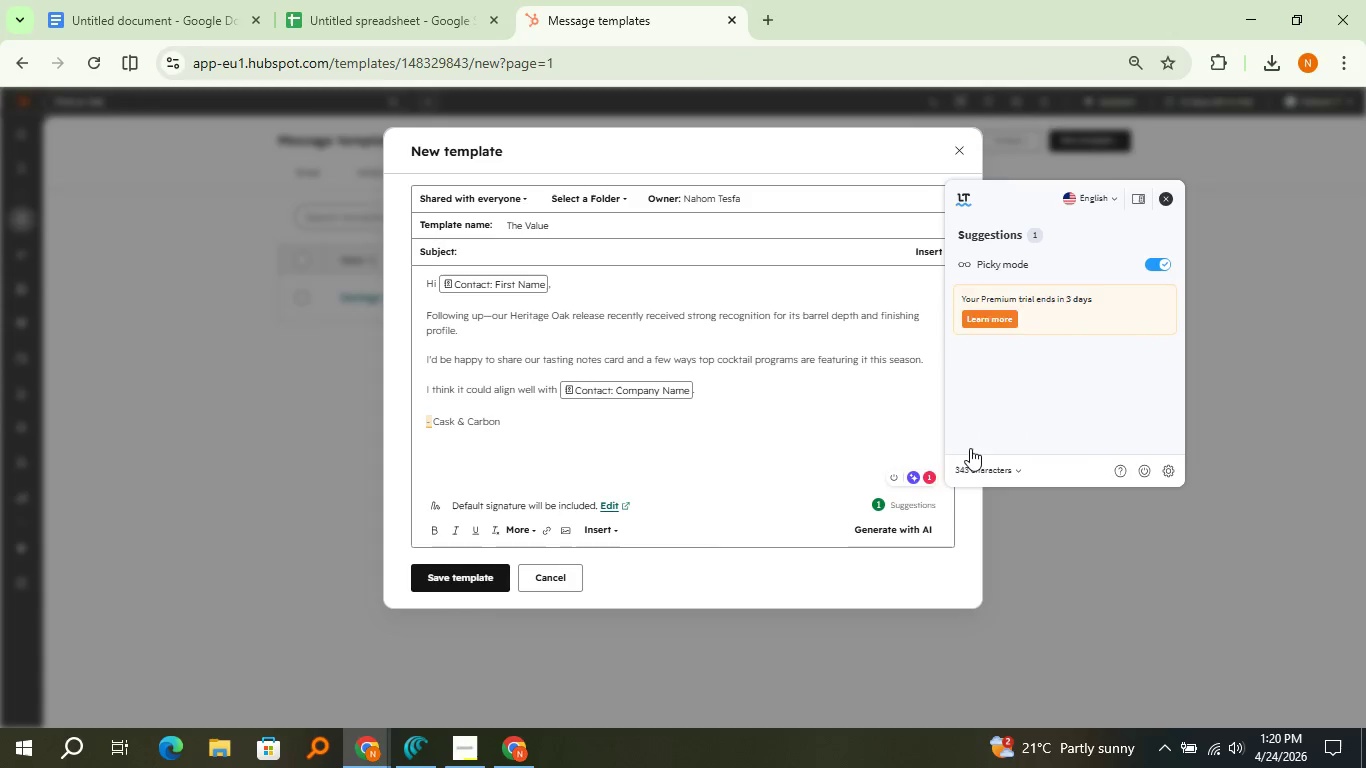 
left_click([970, 448])
 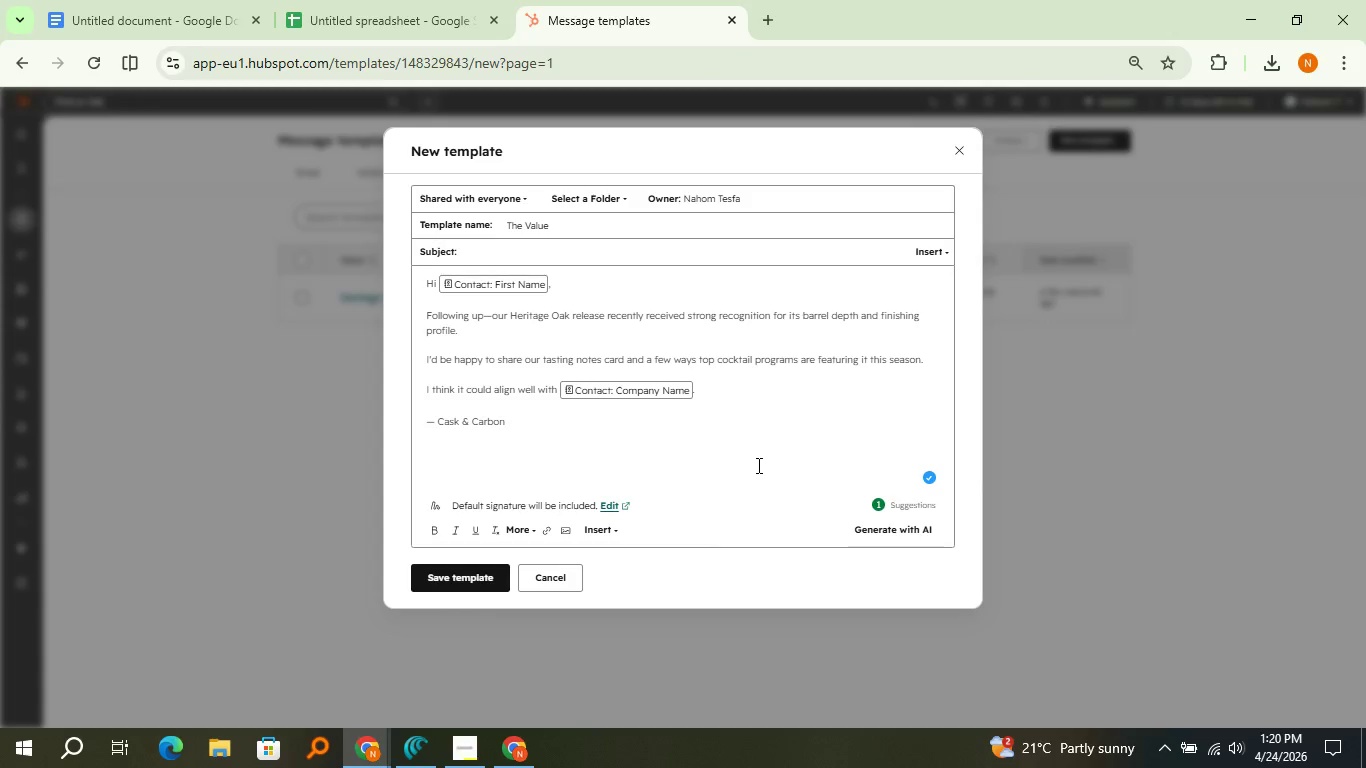 
wait(7.61)
 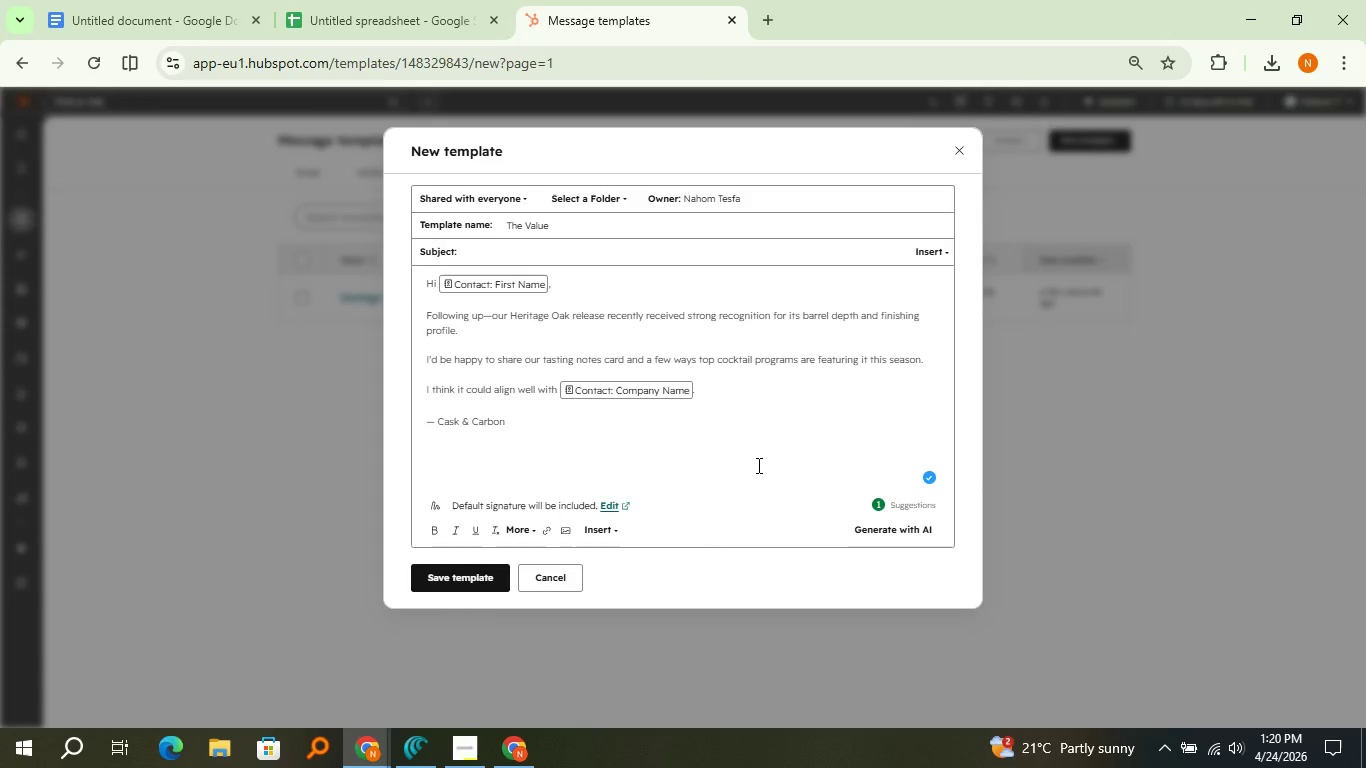 
left_click([432, 586])
 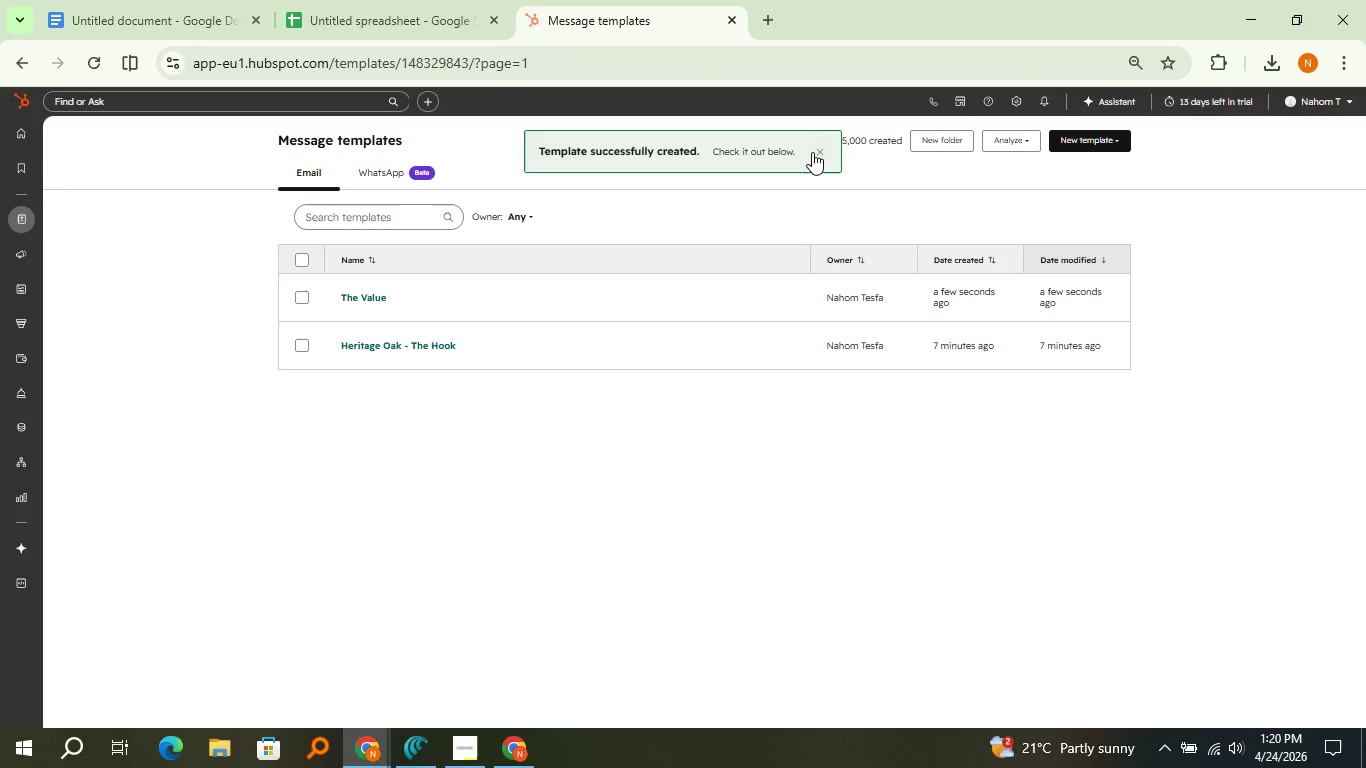 
left_click([812, 152])
 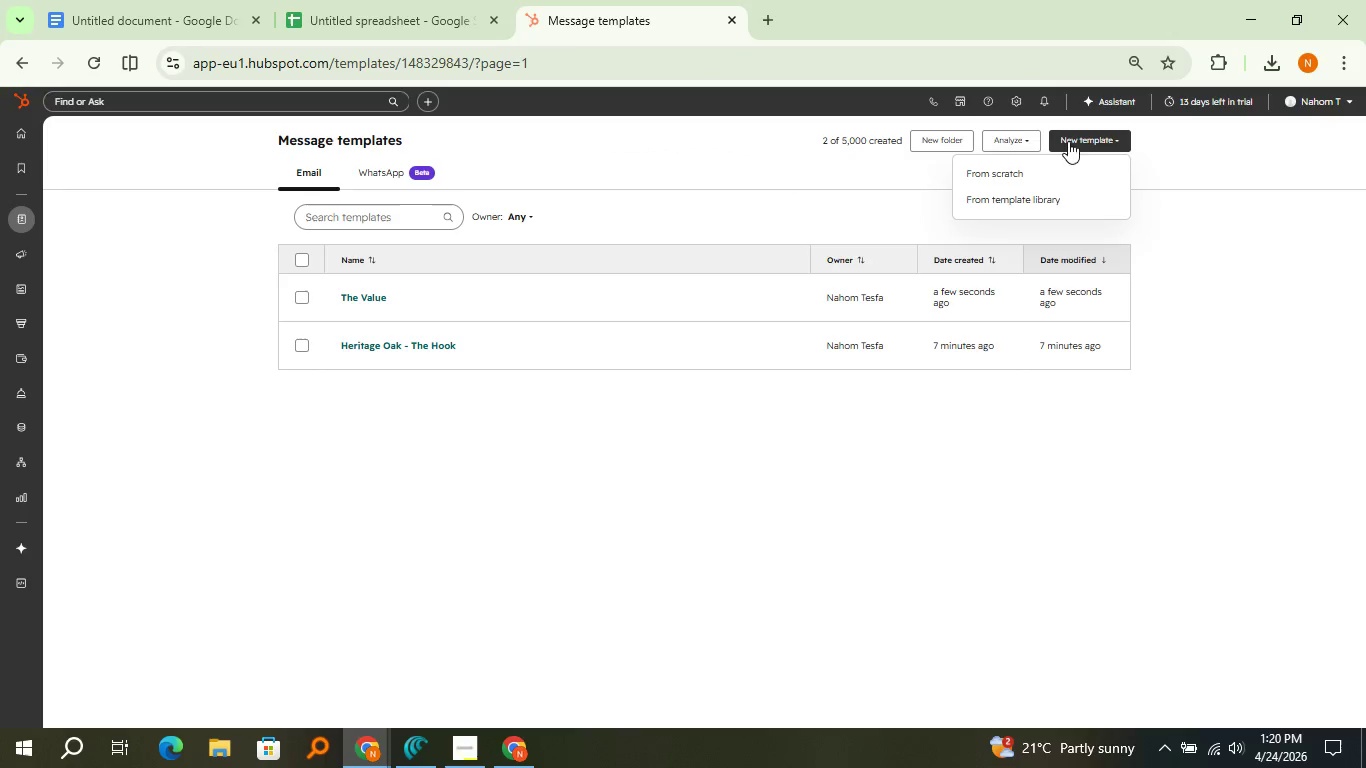 
left_click([1068, 141])
 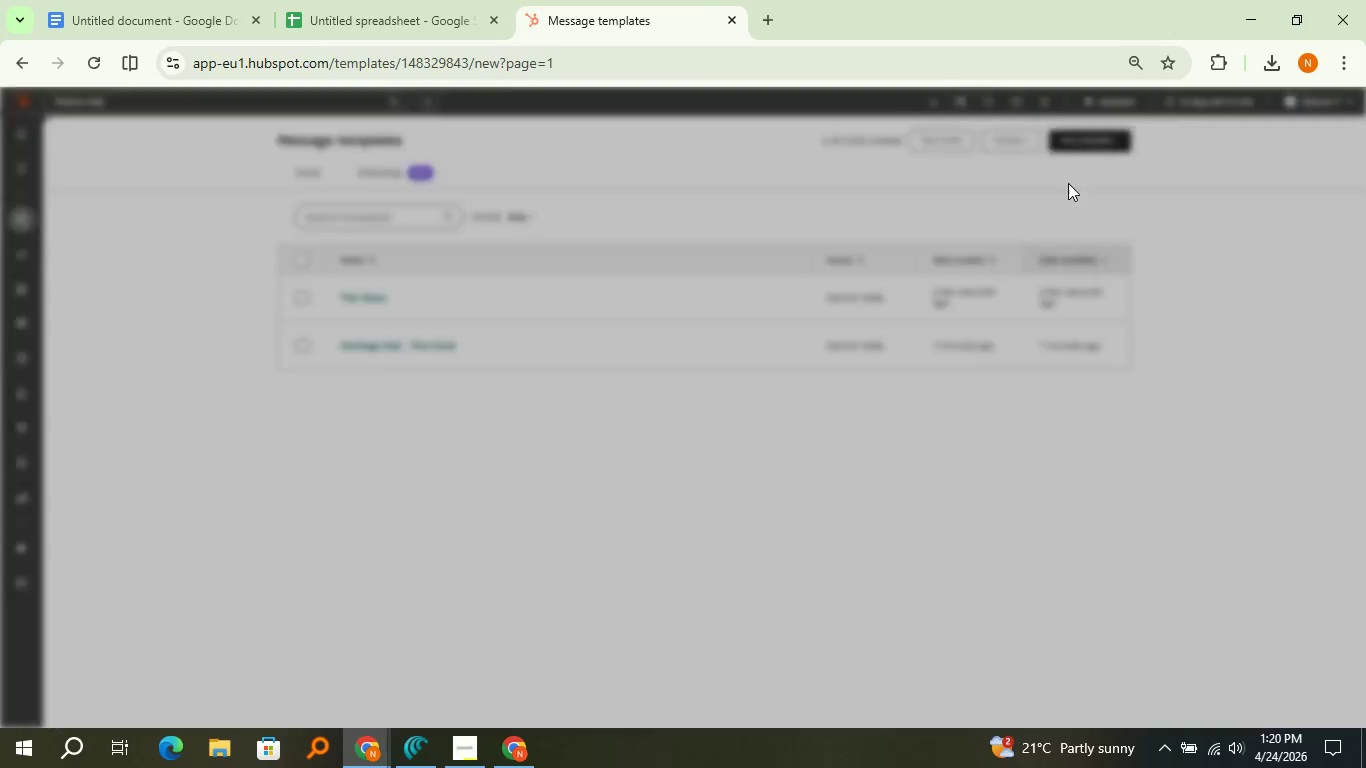 
left_click([1068, 183])
 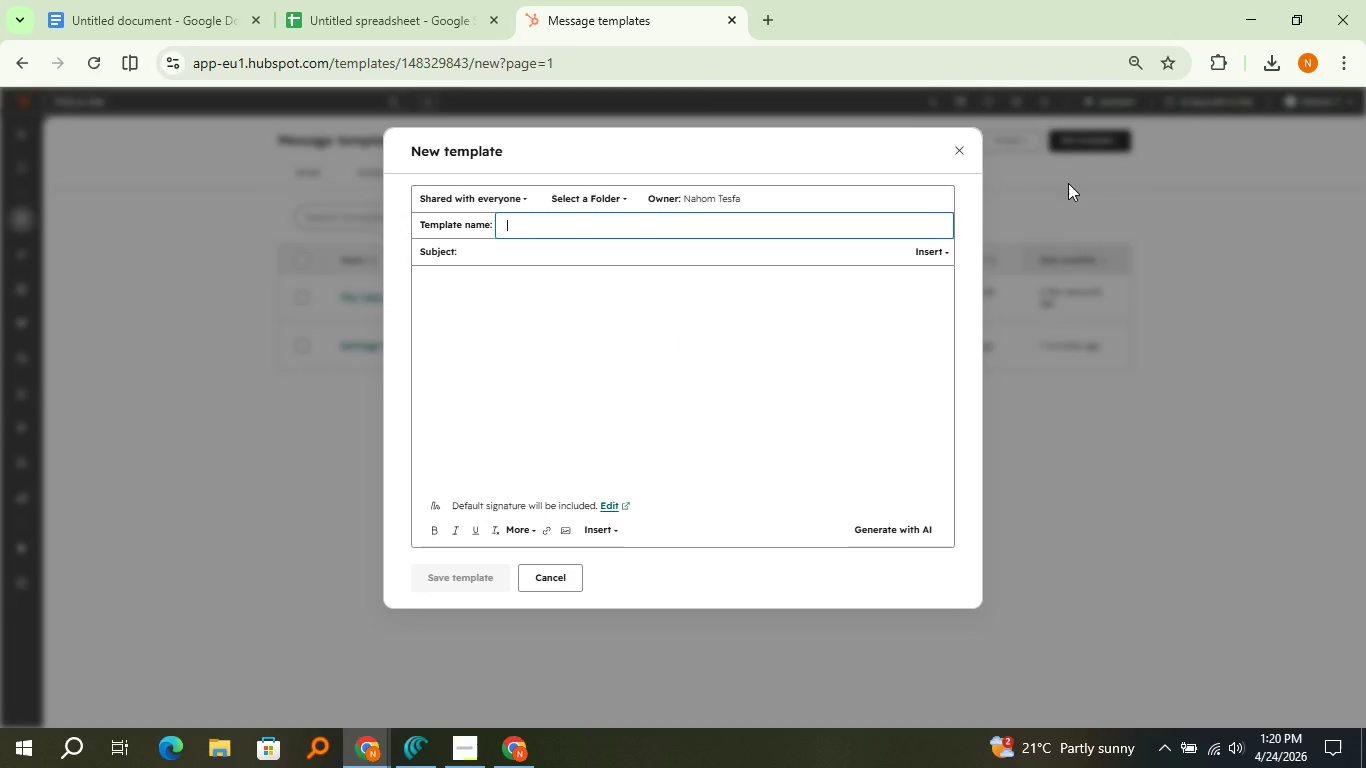 
wait(6.61)
 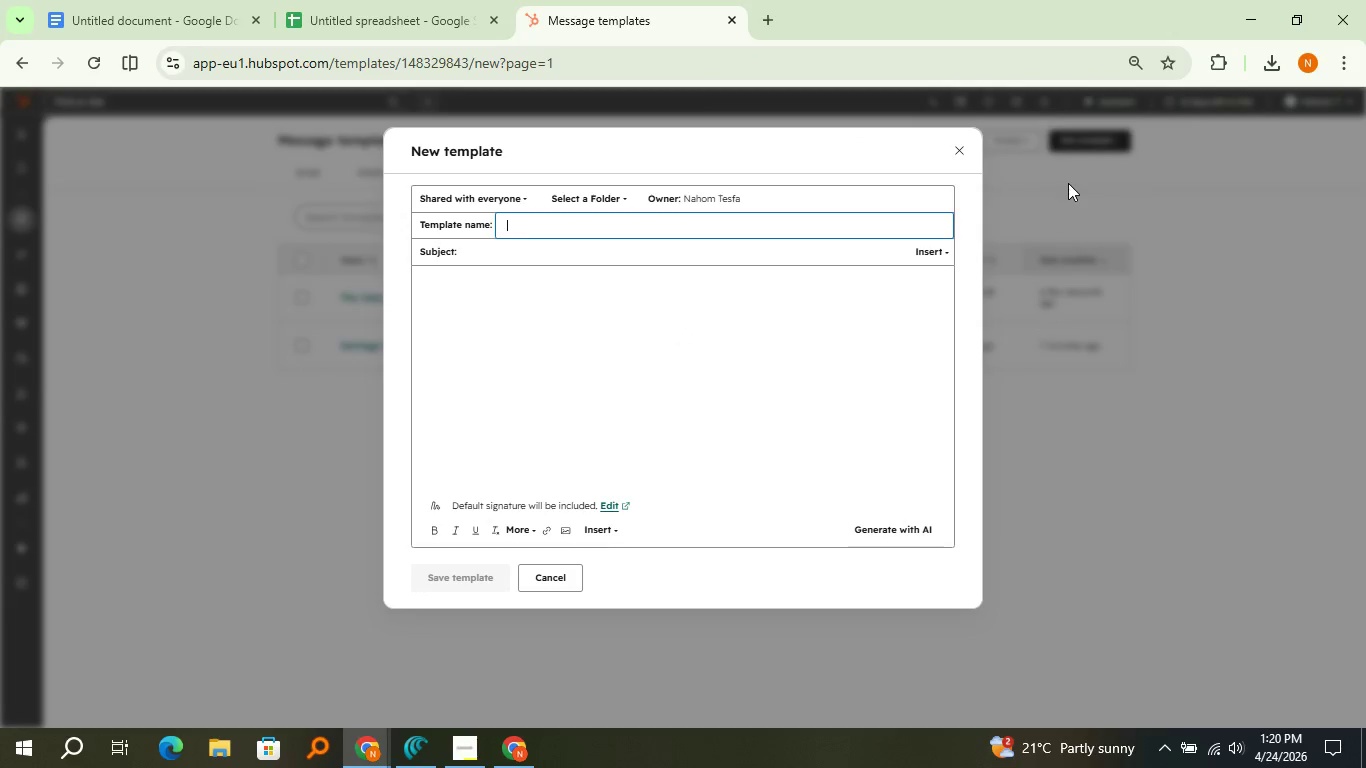 
left_click([808, 300])
 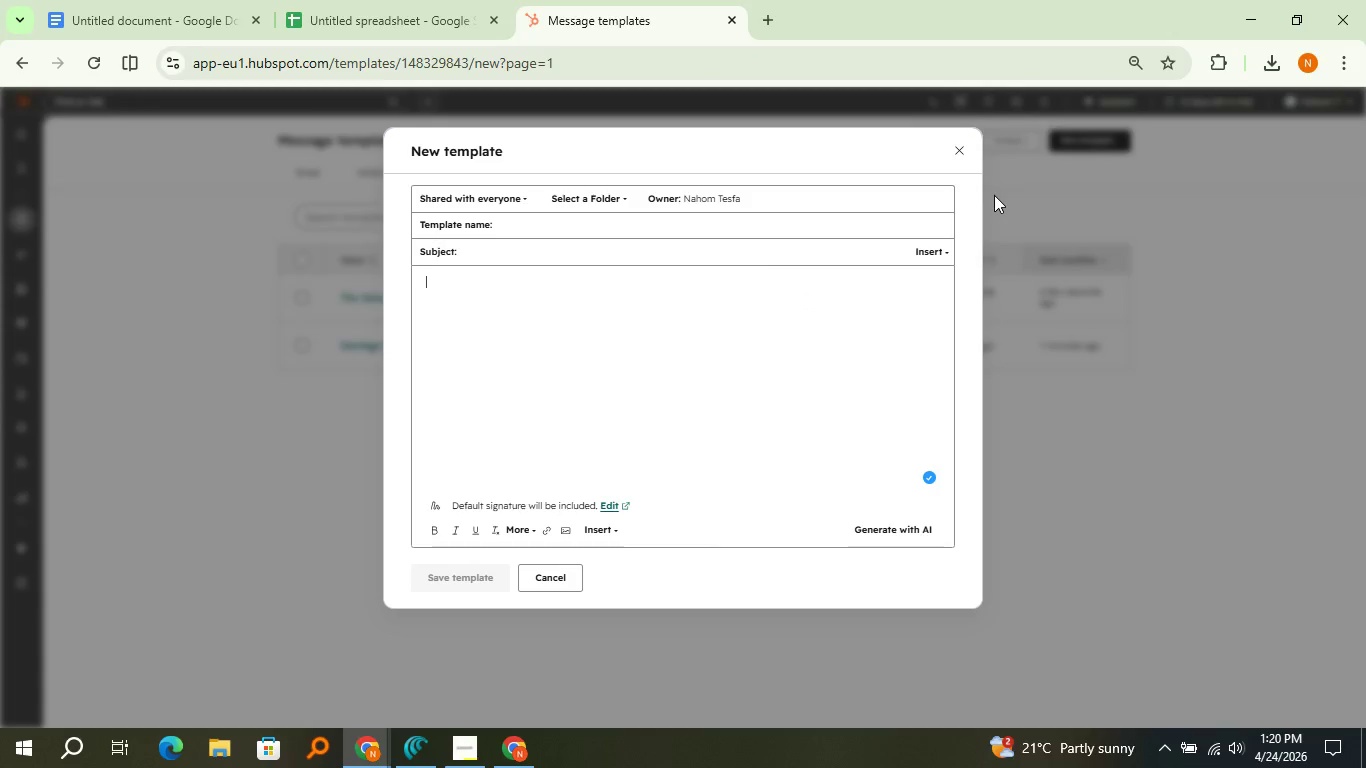 
wait(5.33)
 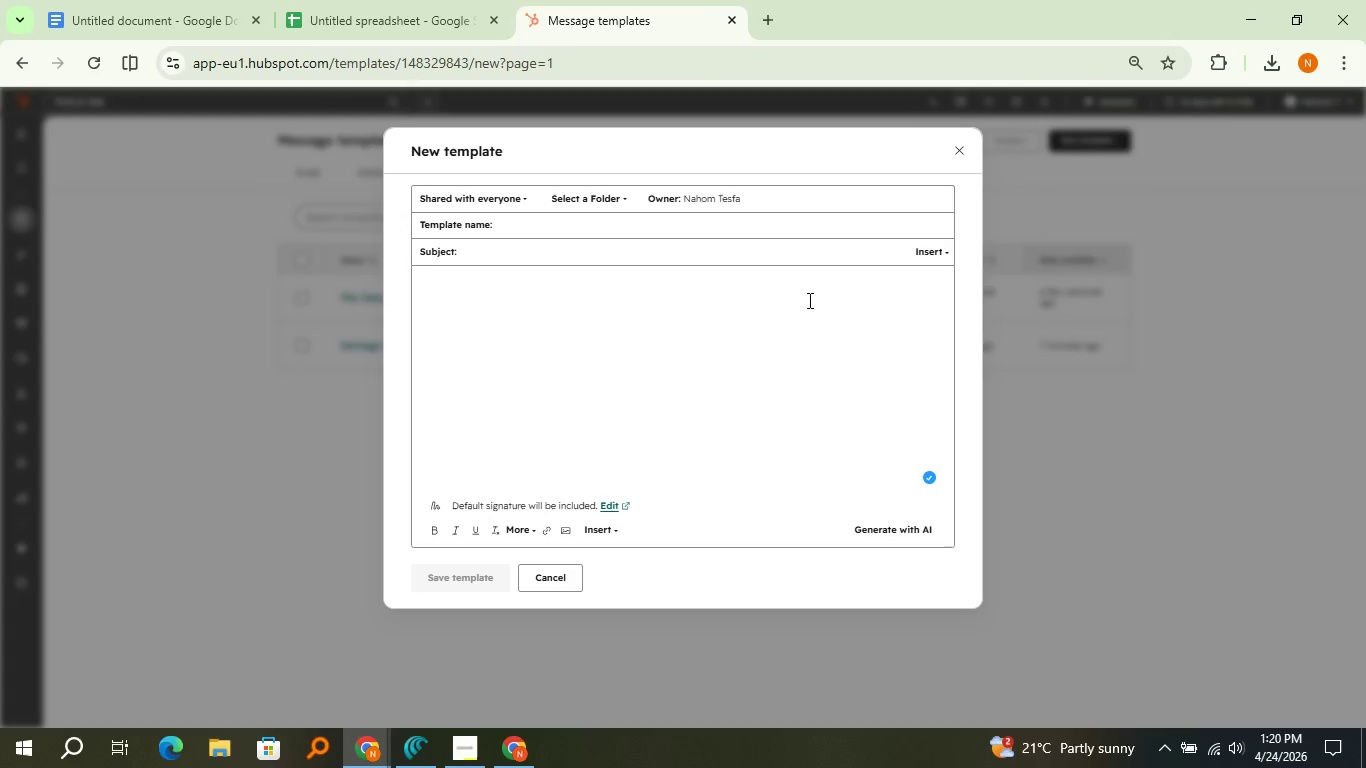 
left_click([890, 232])
 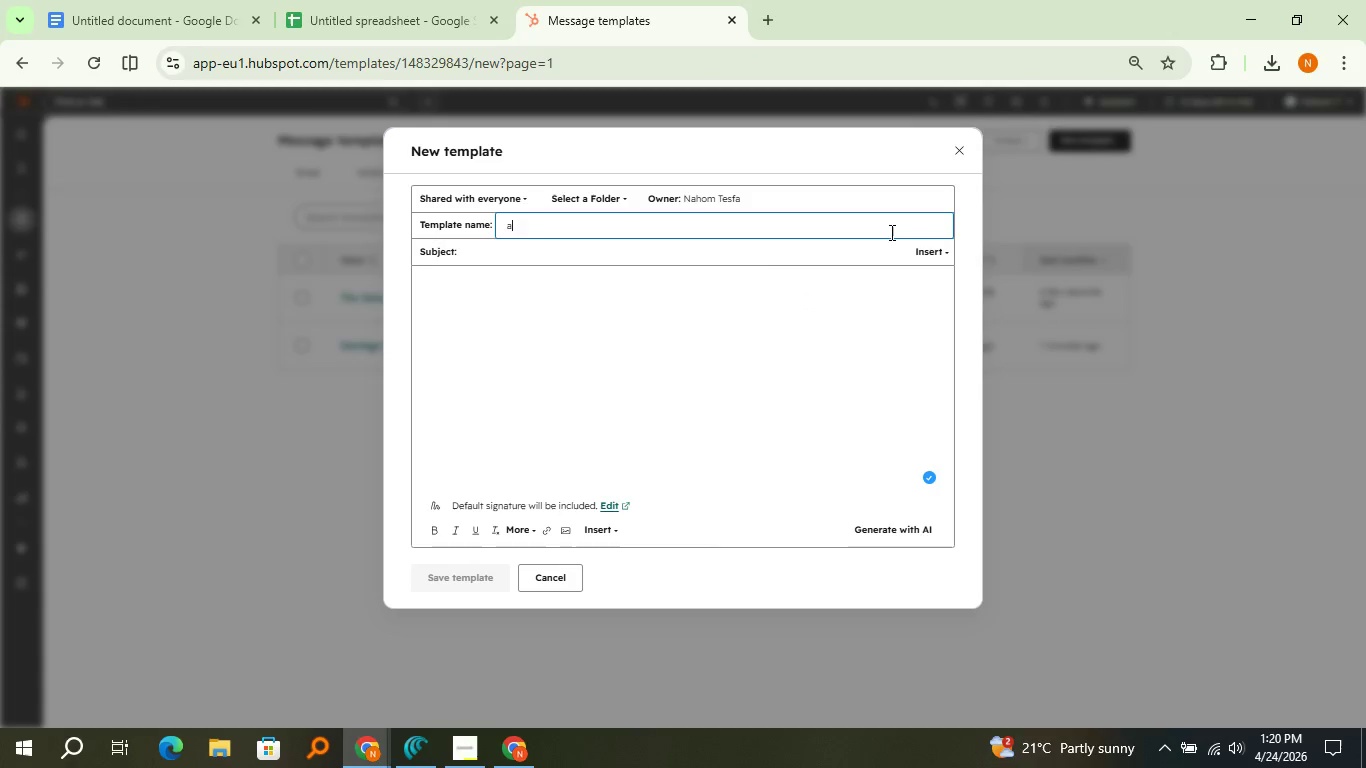 
hold_key(key=A, duration=0.75)
 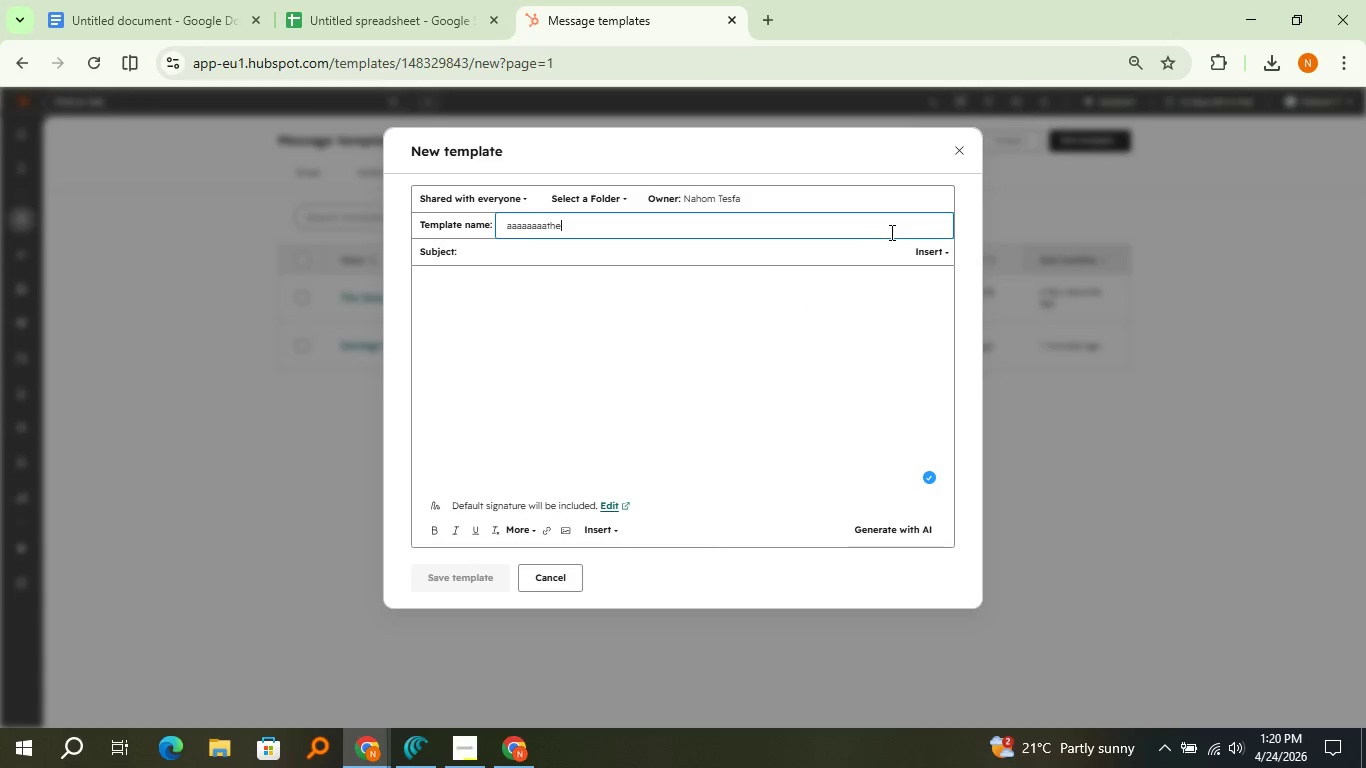 
type(the )
 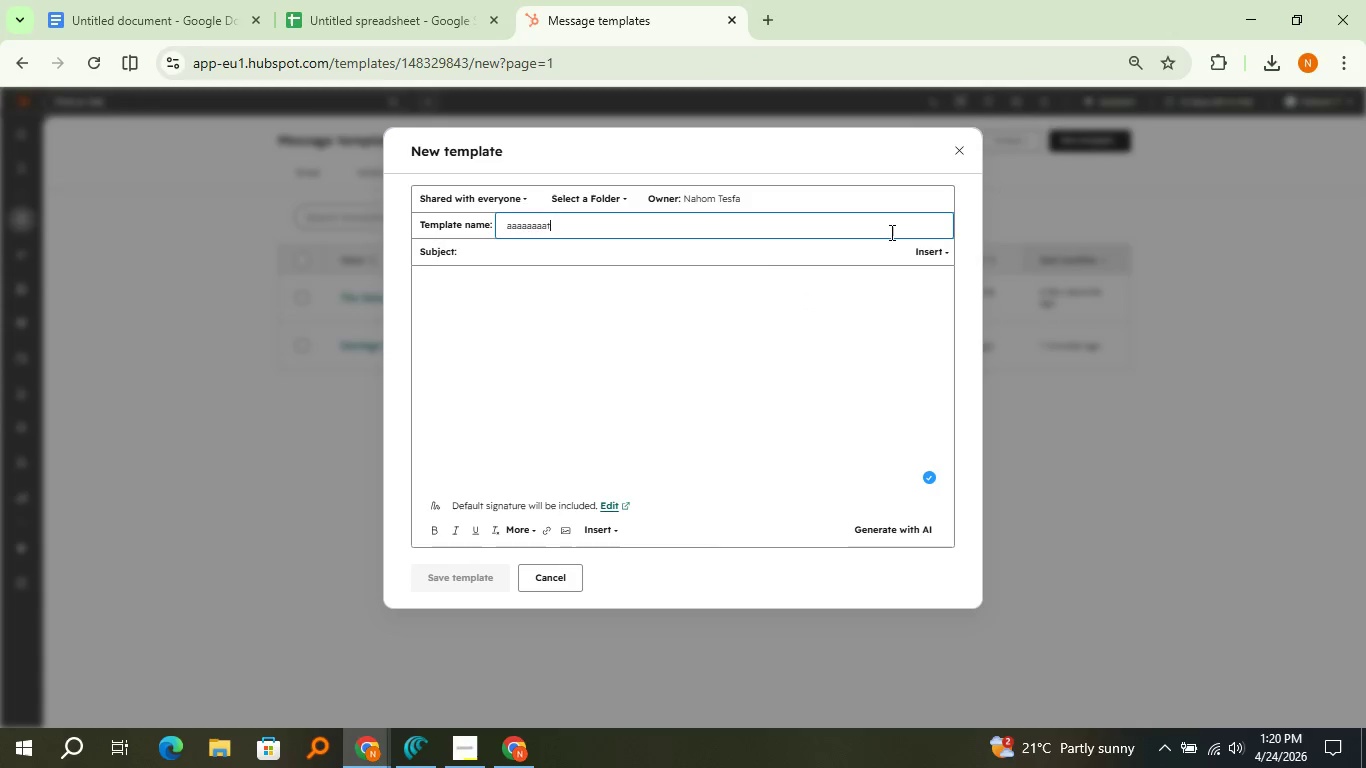 
hold_key(key=Backspace, duration=0.98)
 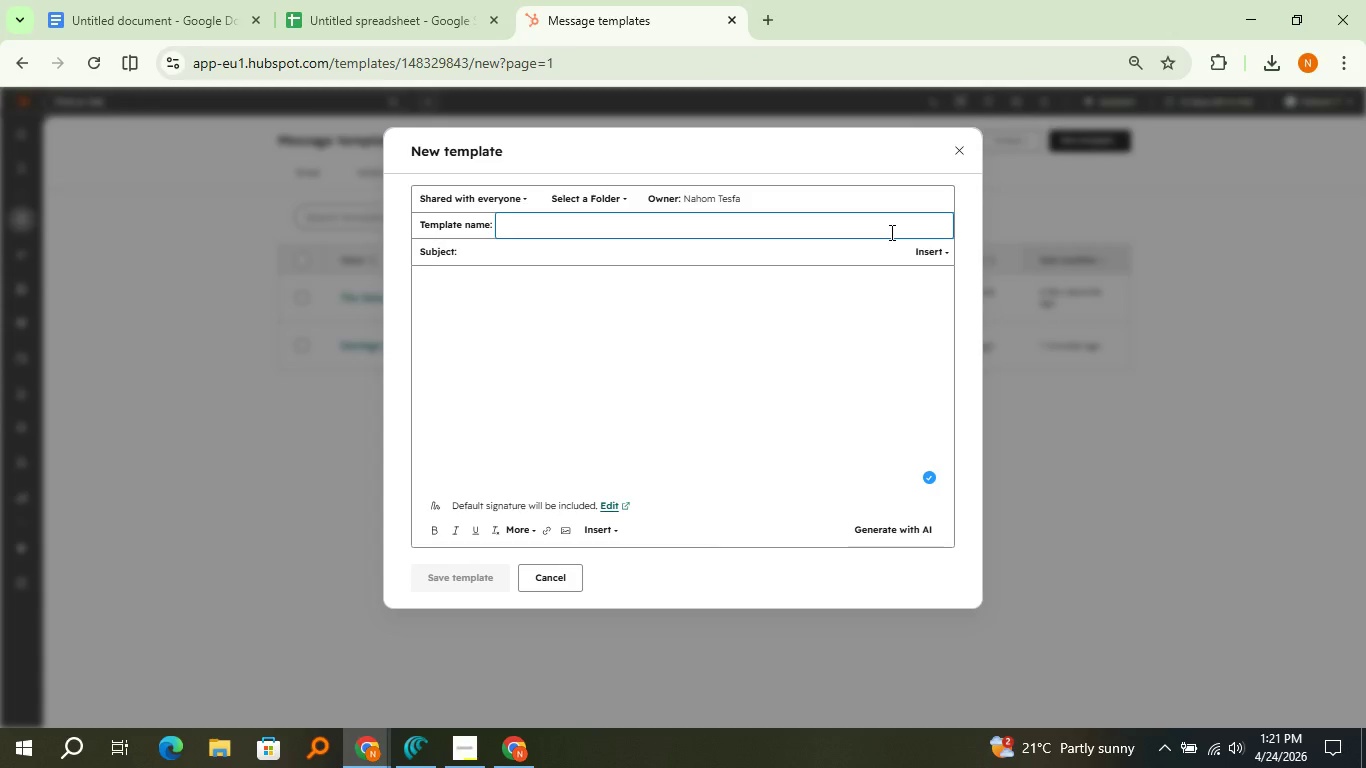 
wait(17.0)
 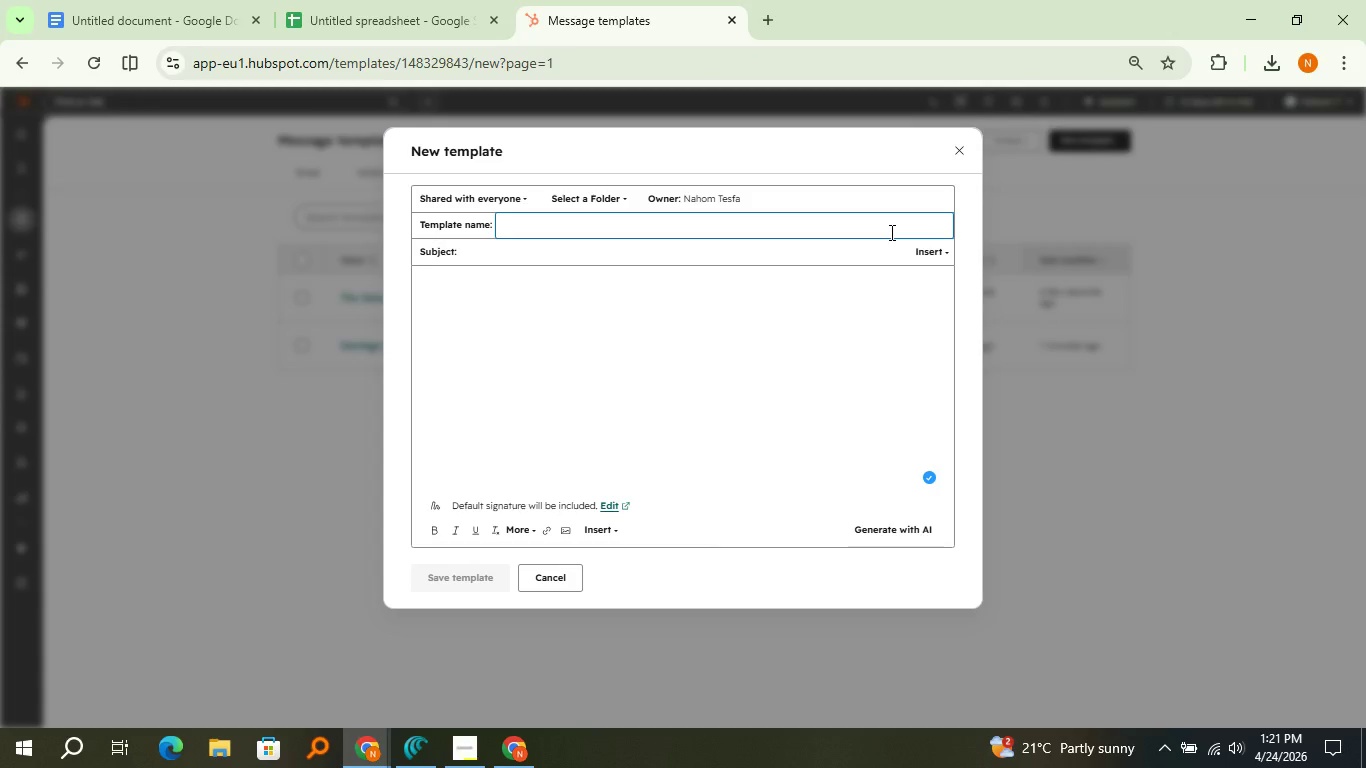 
key(Backspace)
type(The Ask)
 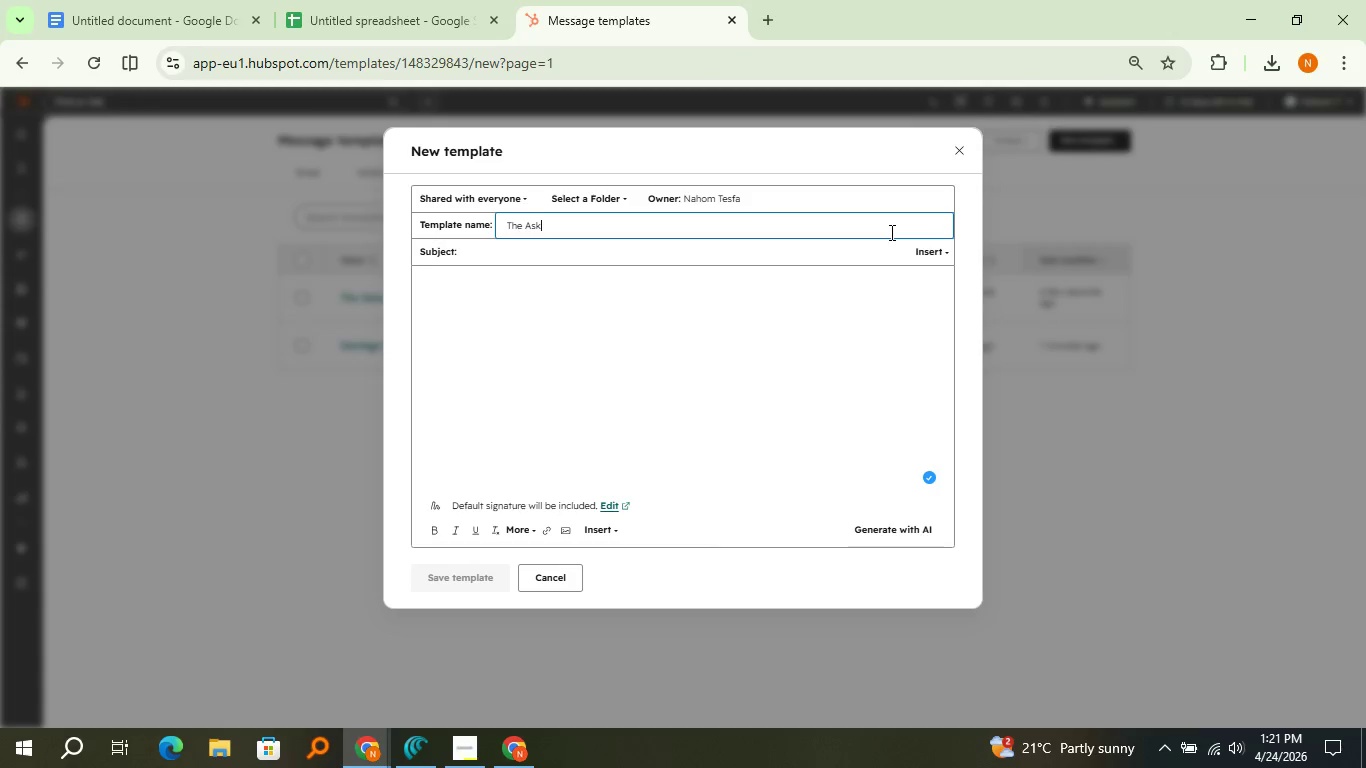 
left_click([863, 368])
 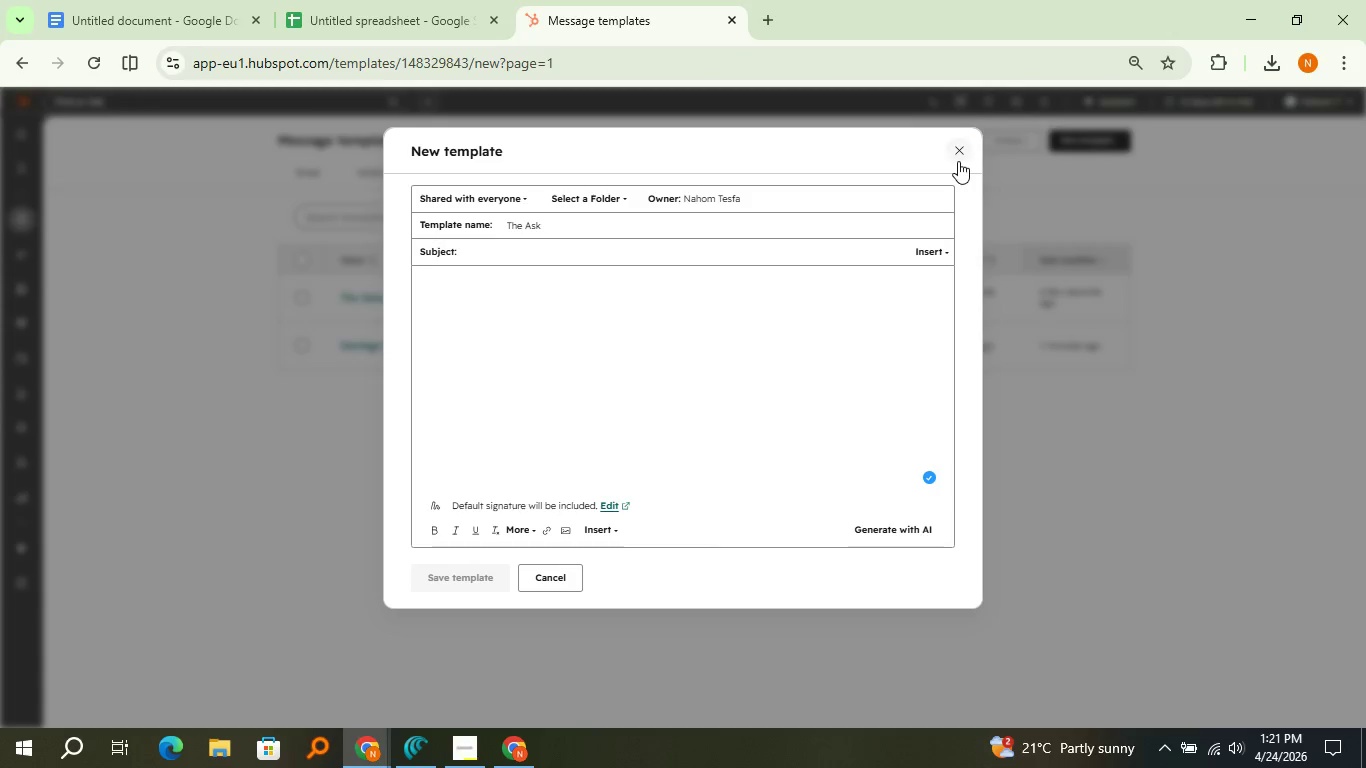 
left_click([958, 149])
 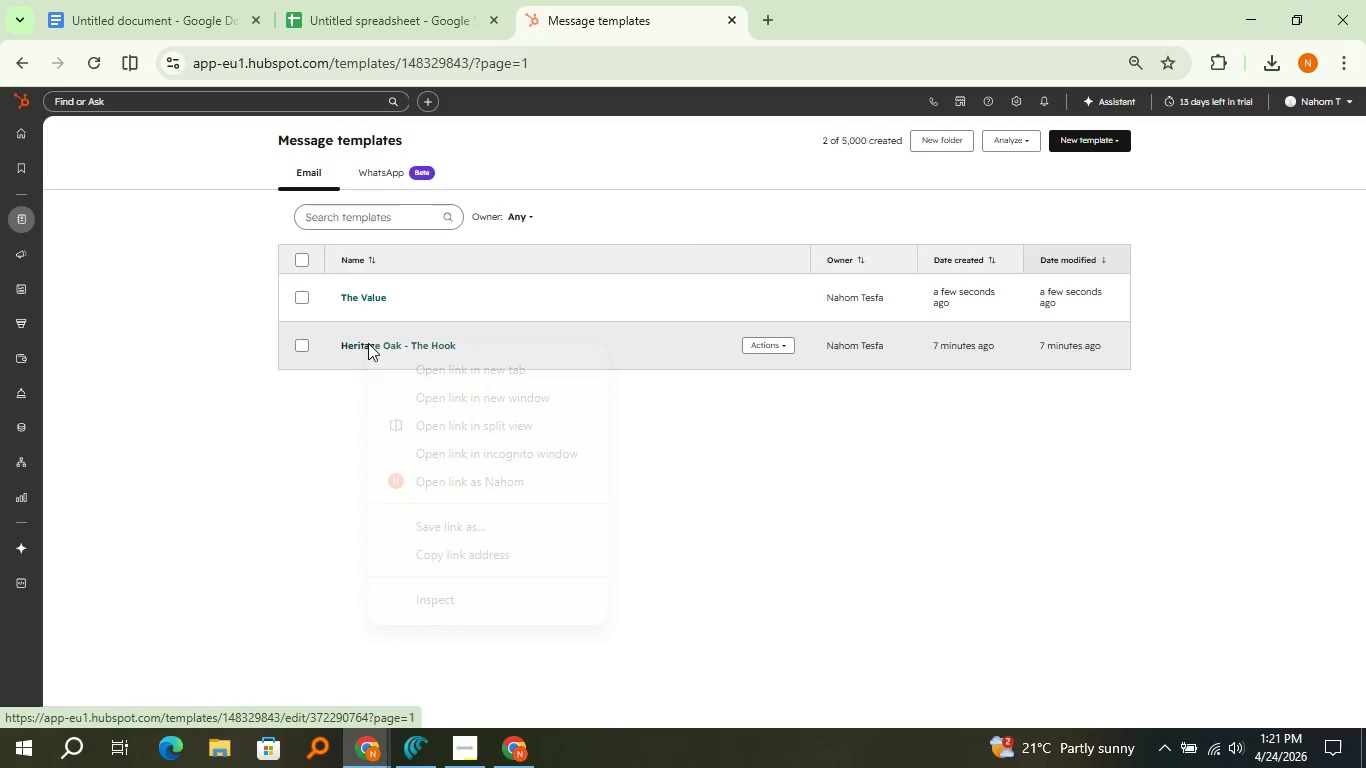 
right_click([368, 343])
 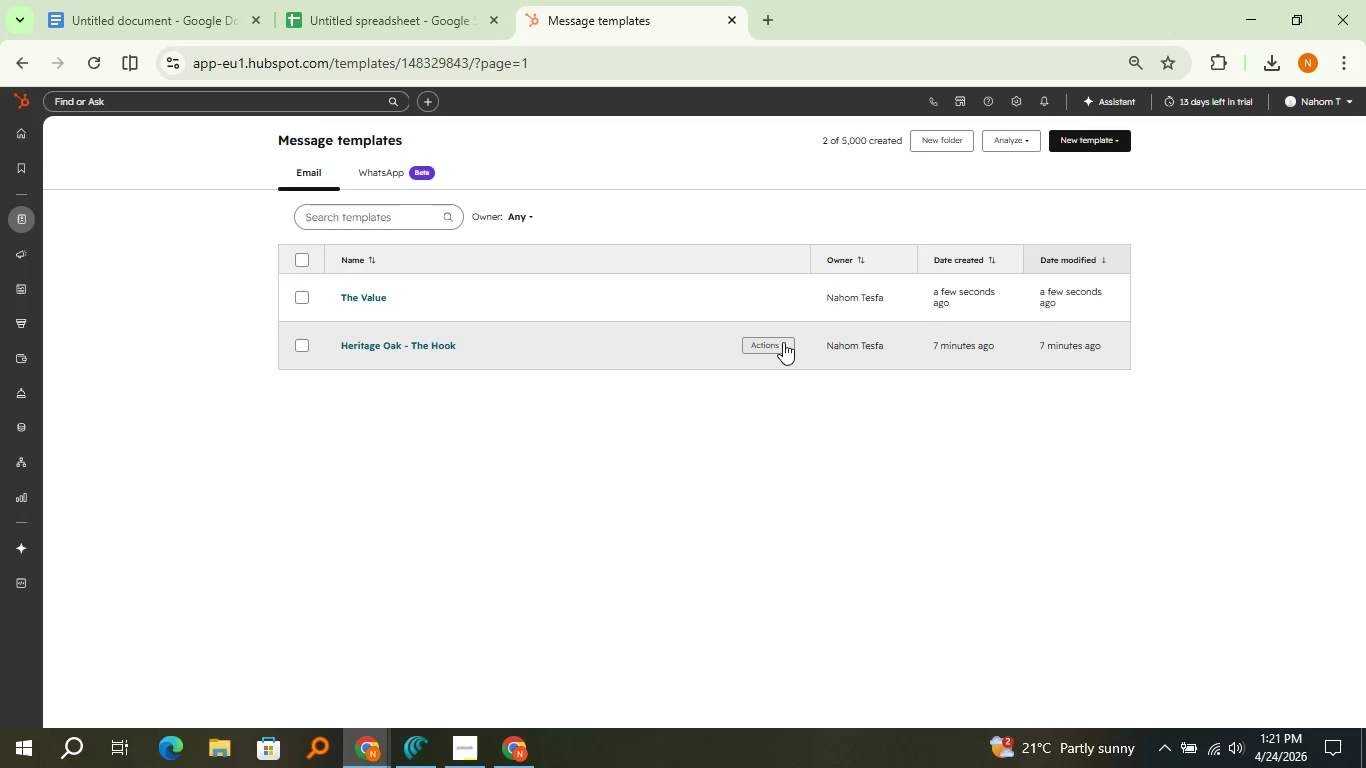 
left_click([783, 342])
 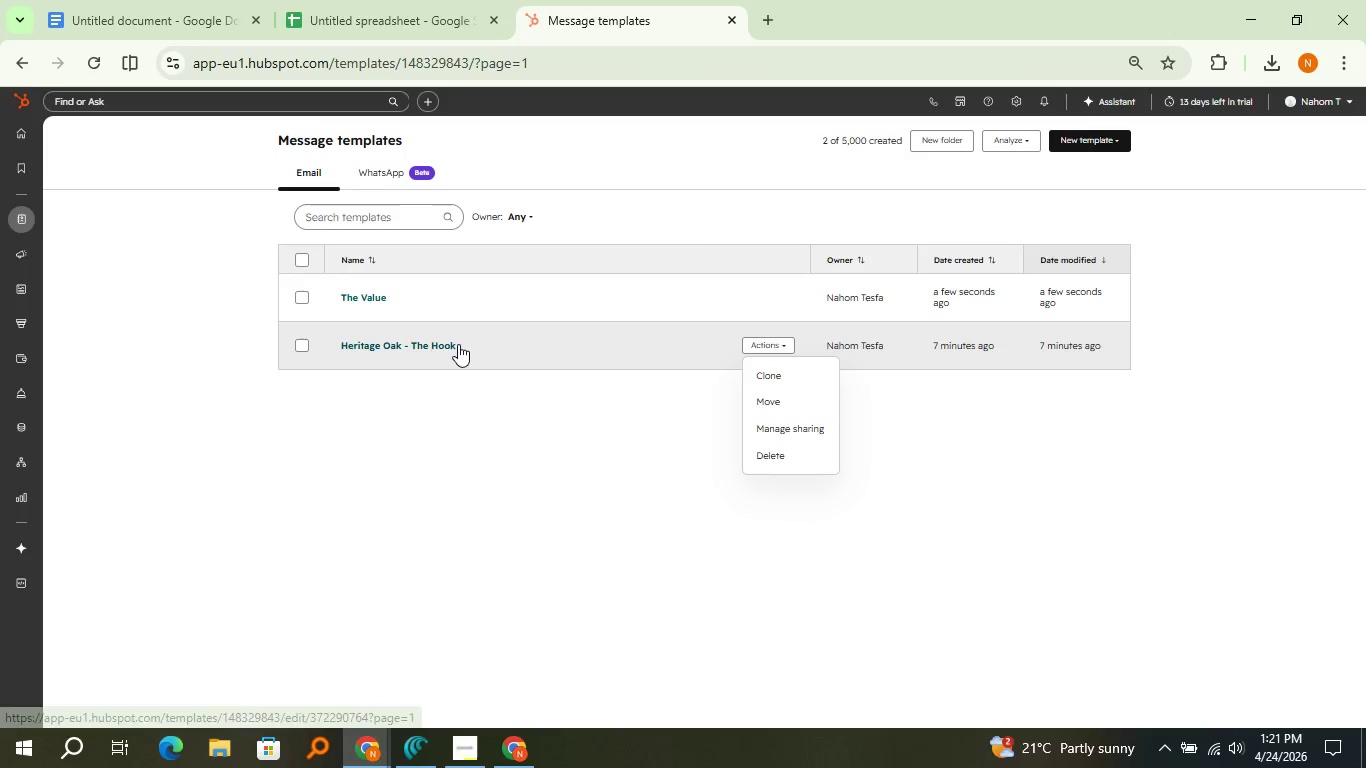 
left_click([456, 344])
 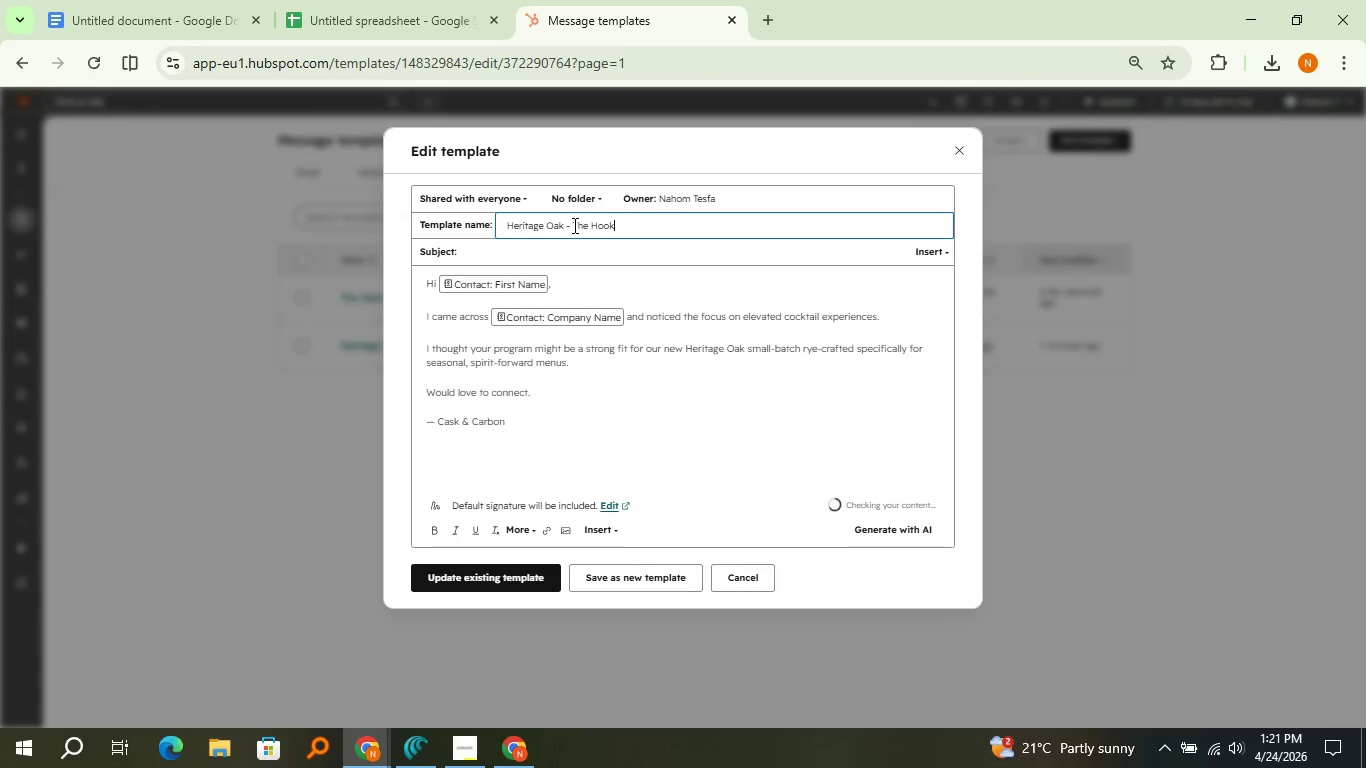 
left_click_drag(start_coordinate=[573, 225], to_coordinate=[495, 230])
 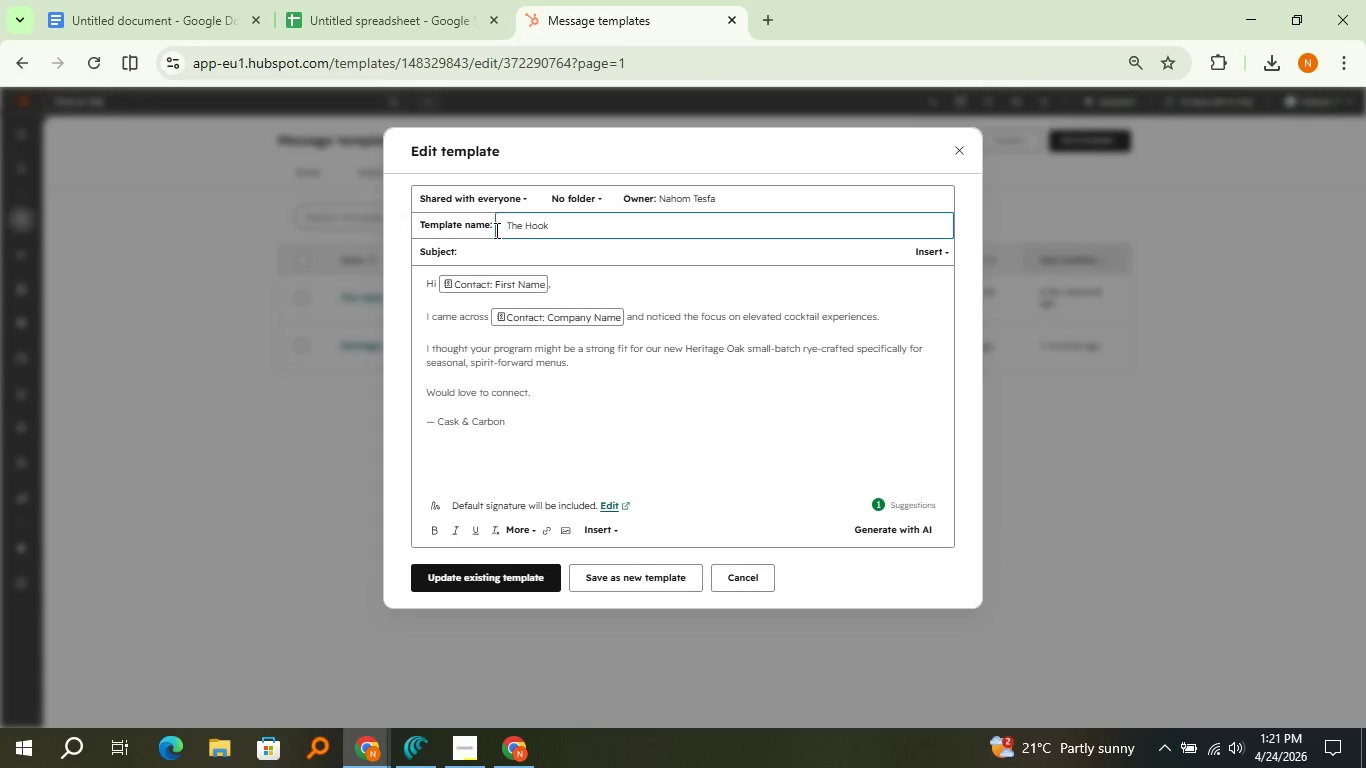 
key(Backspace)
 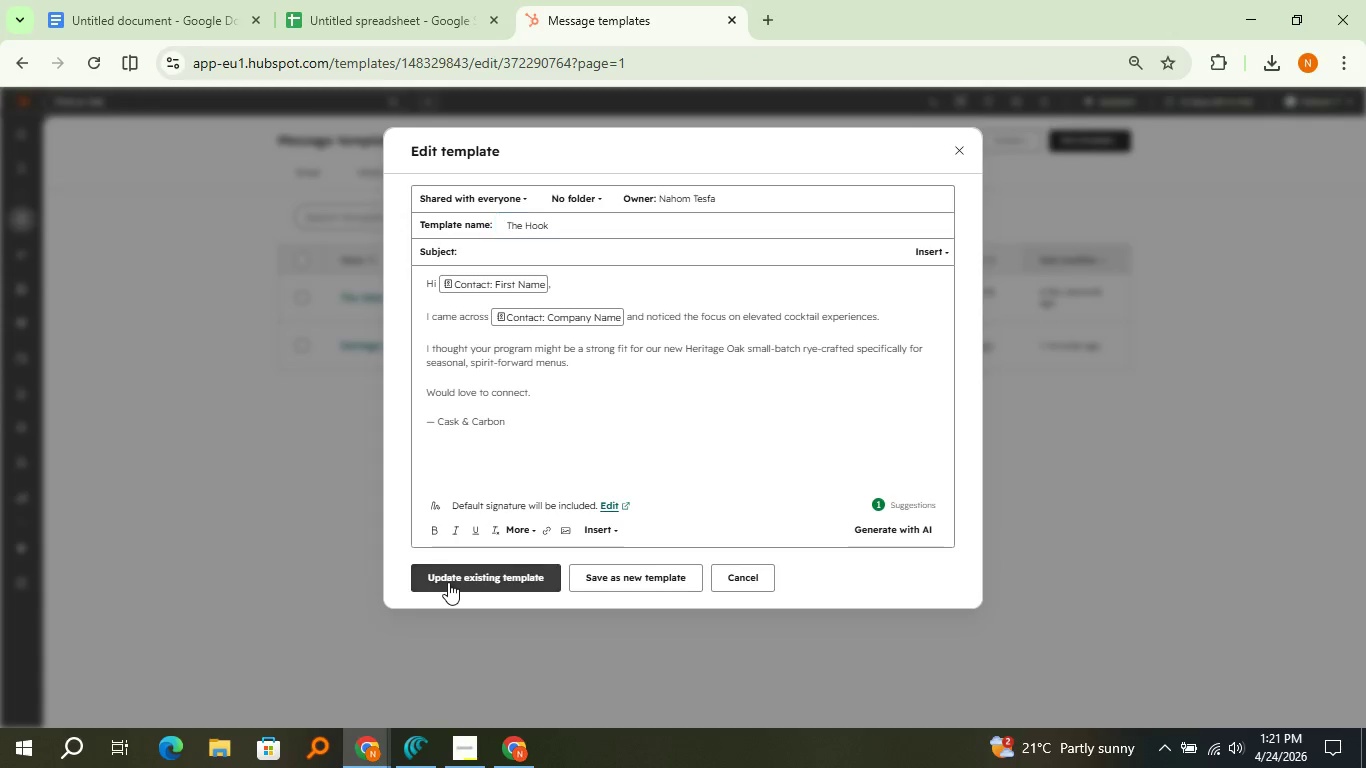 
left_click([448, 582])
 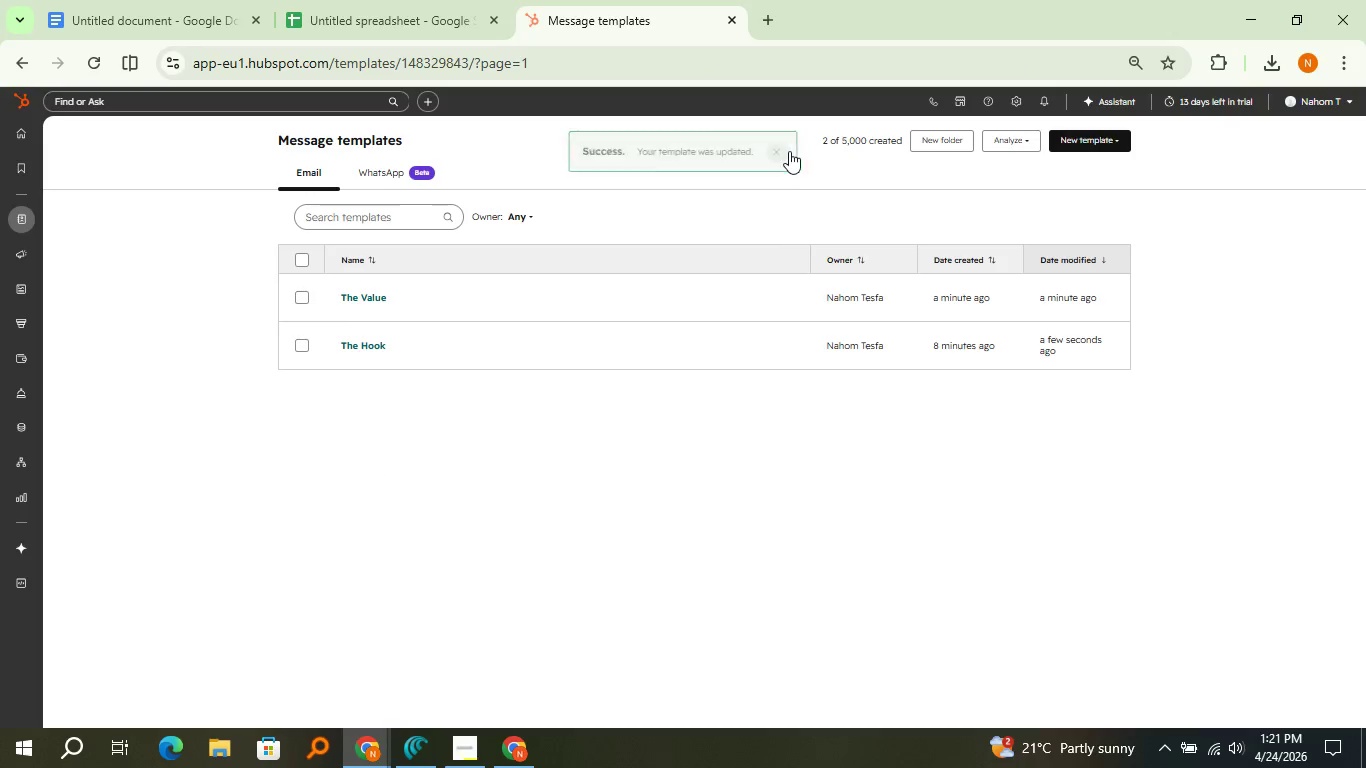 
left_click([789, 151])
 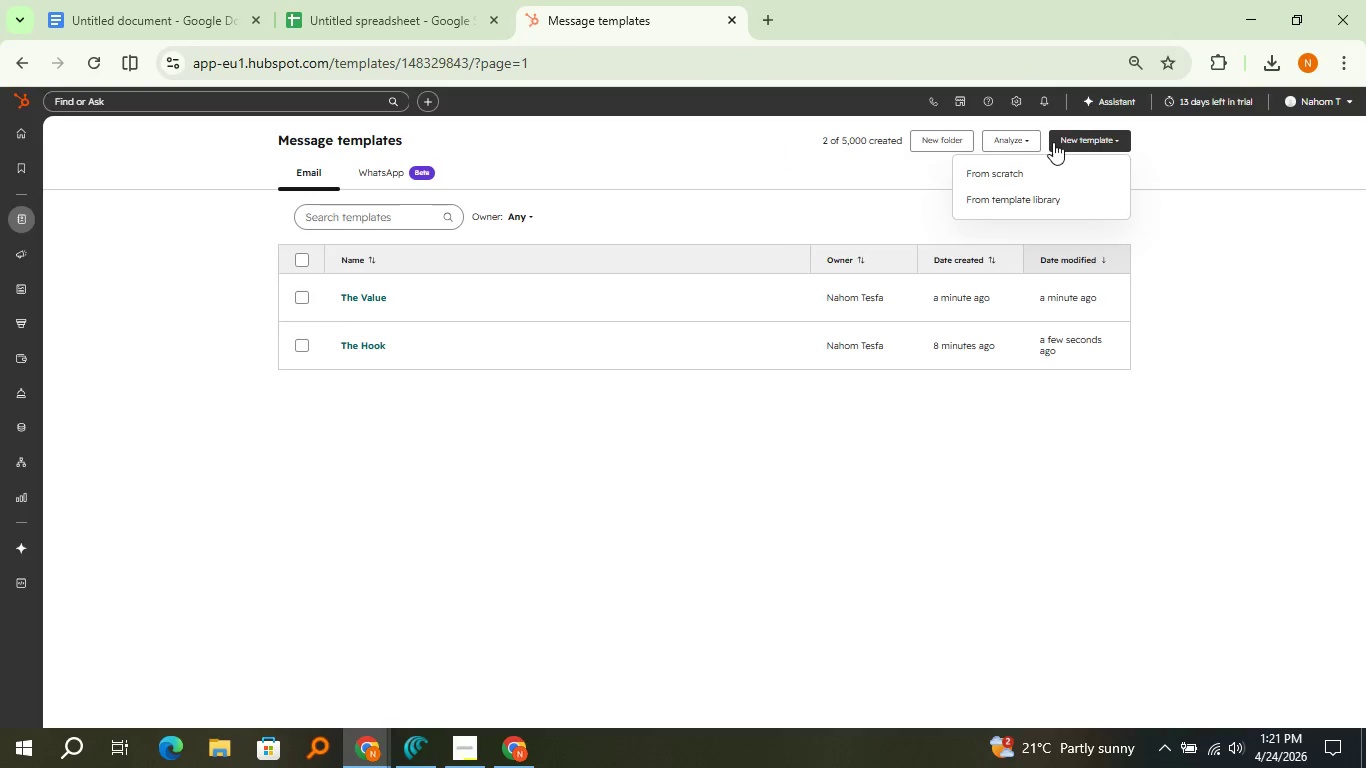 
left_click([1053, 142])
 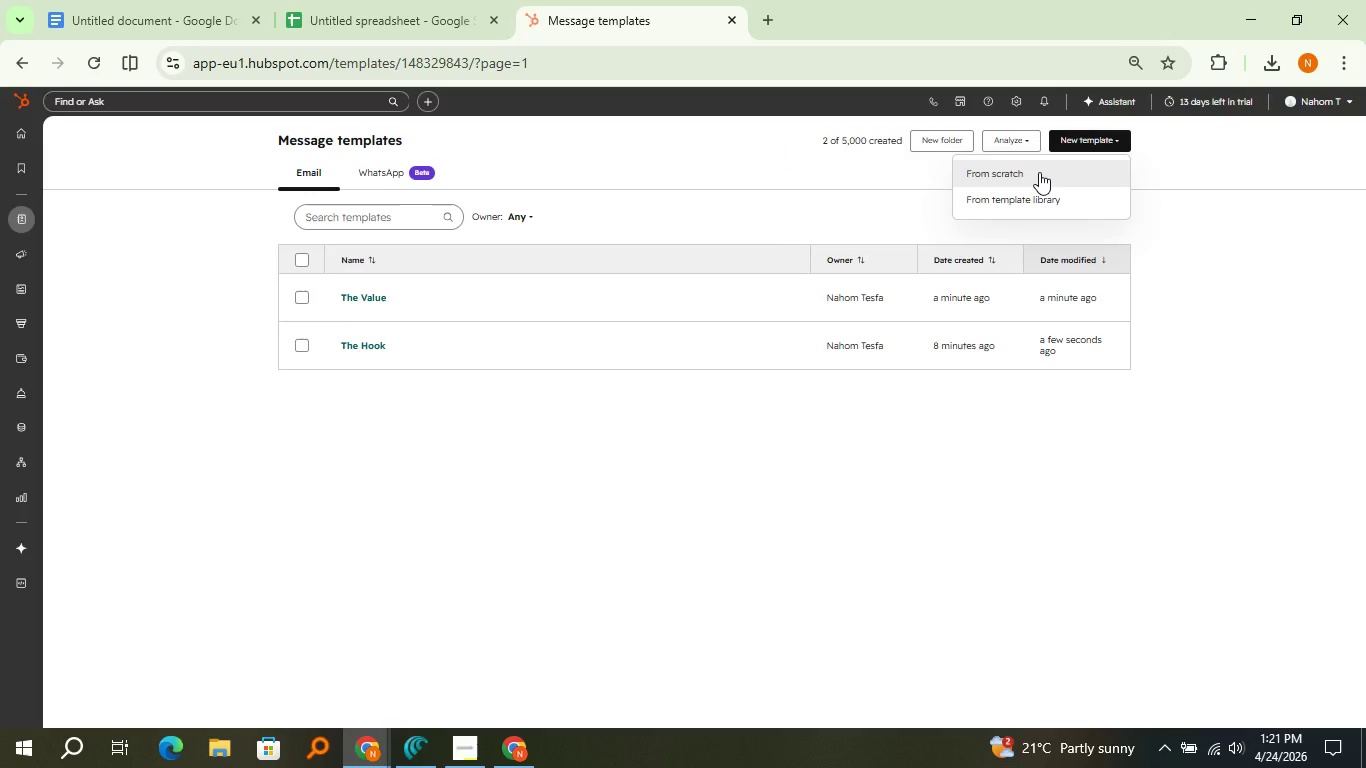 
left_click([1039, 172])
 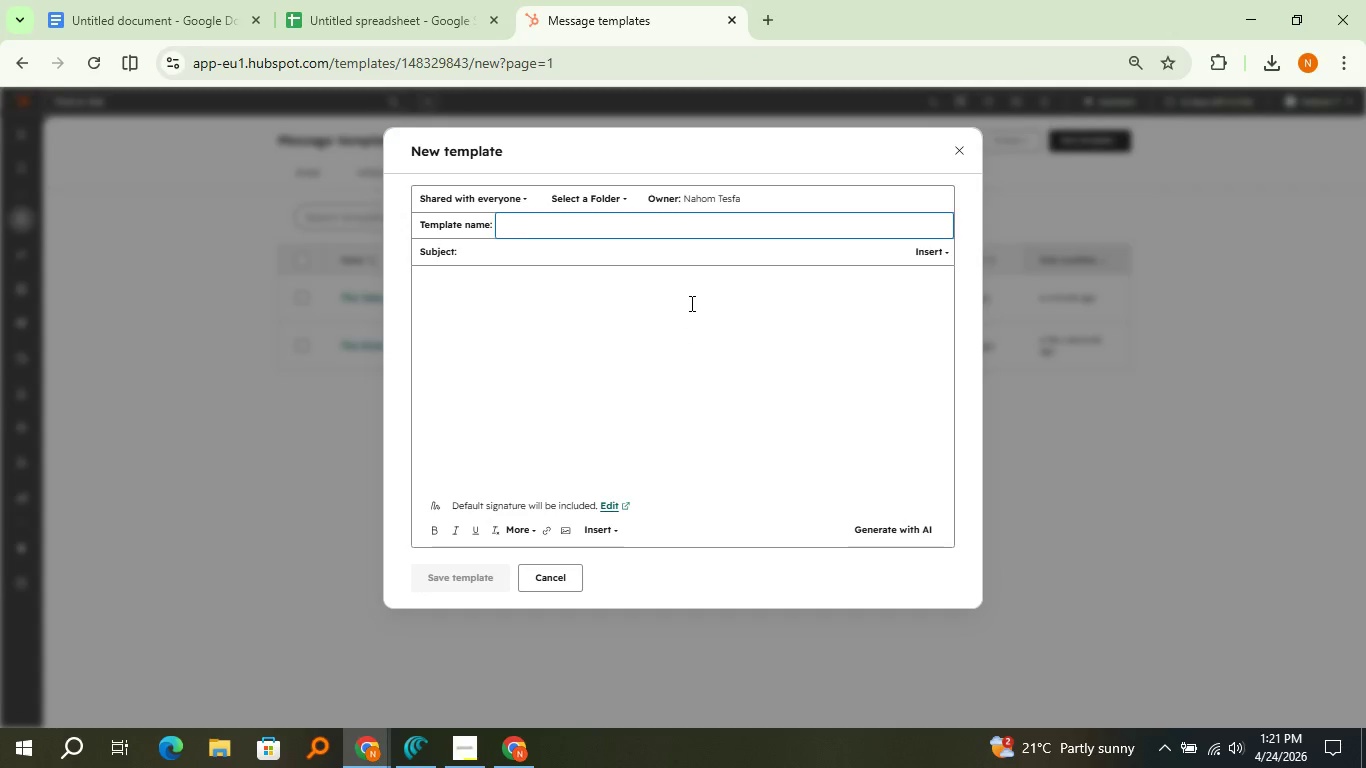 
type(The Ask)
 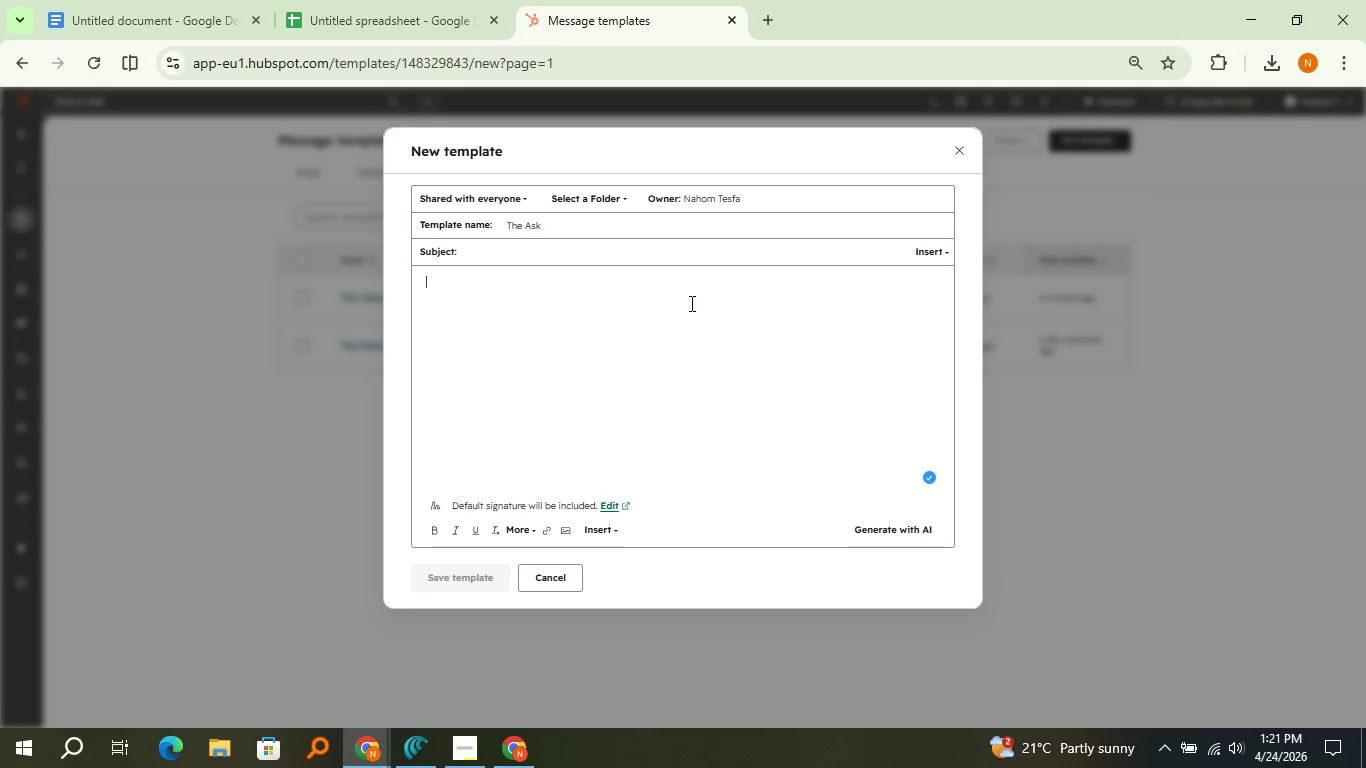 
left_click([690, 303])
 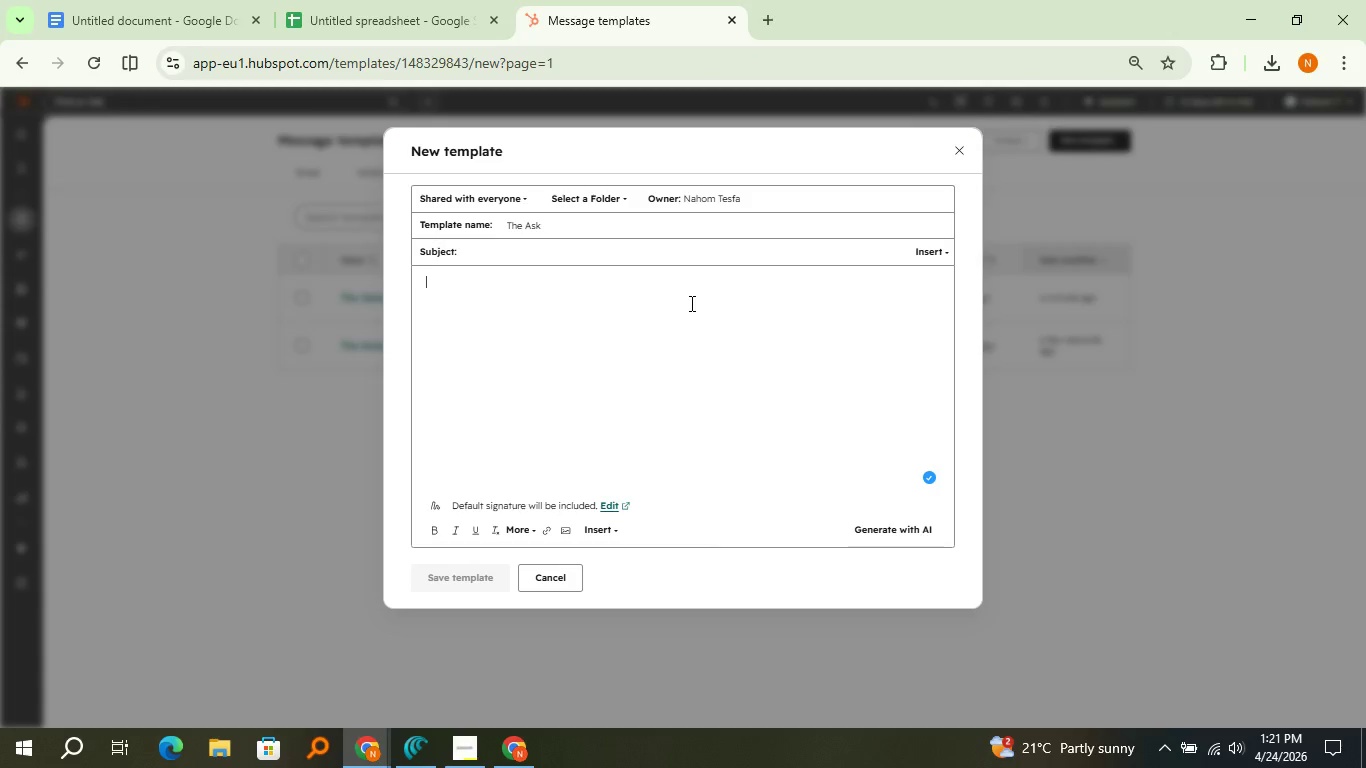 
type(Hi )
 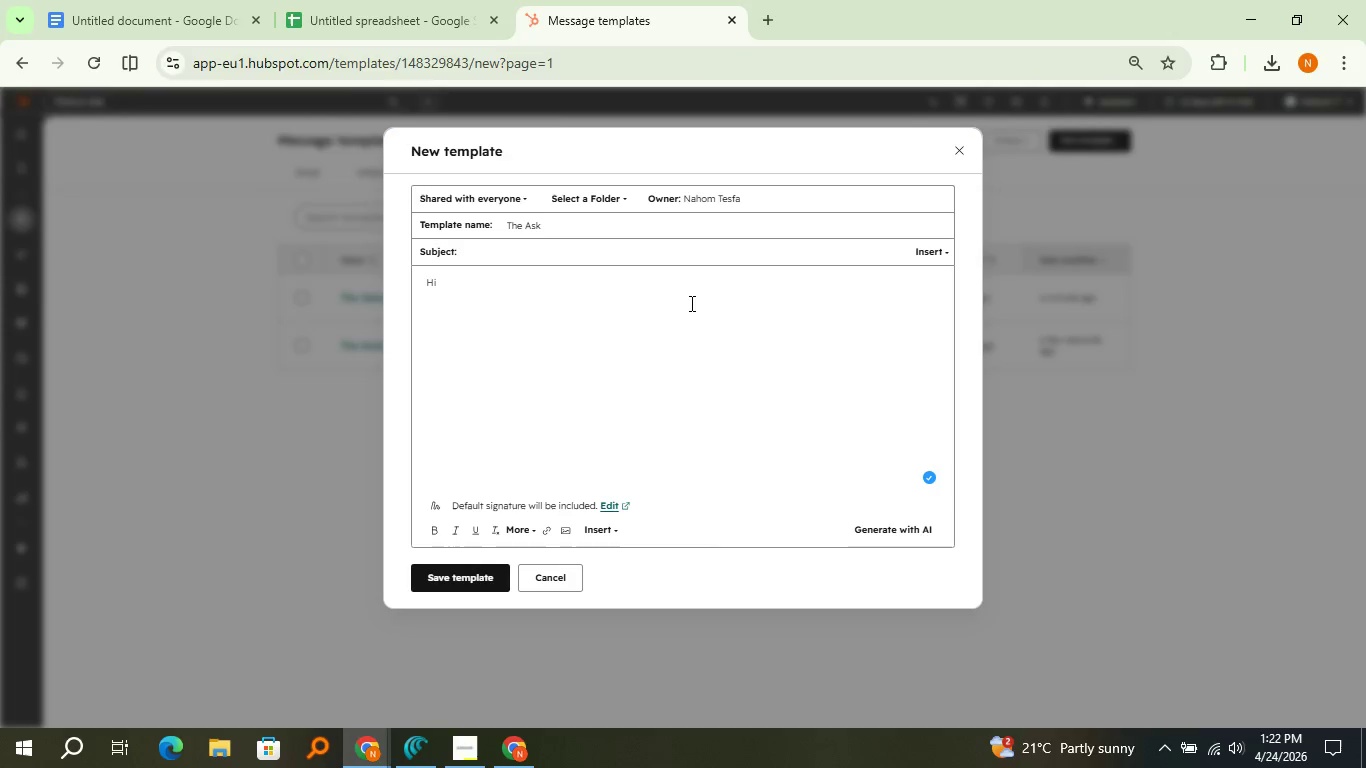 
key(VolumeDown)
 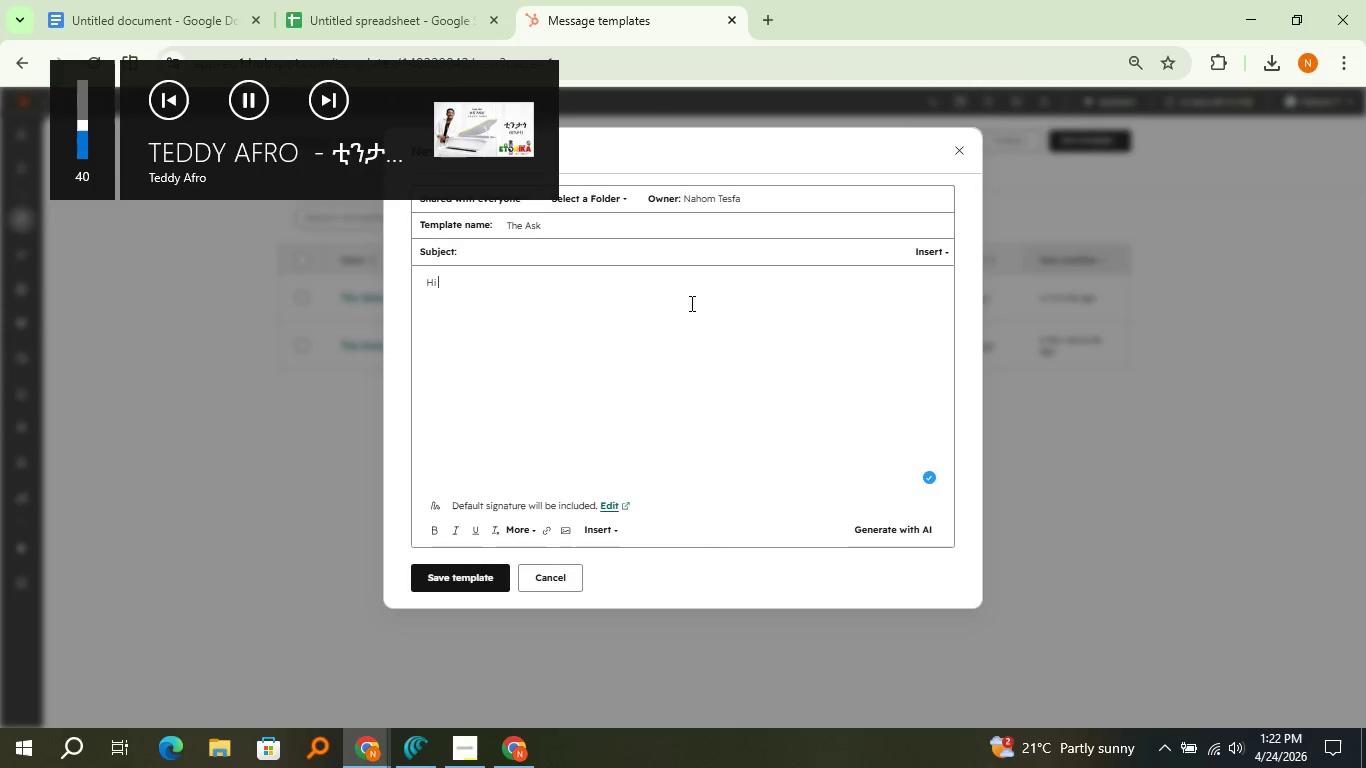 
key(VolumeDown)
 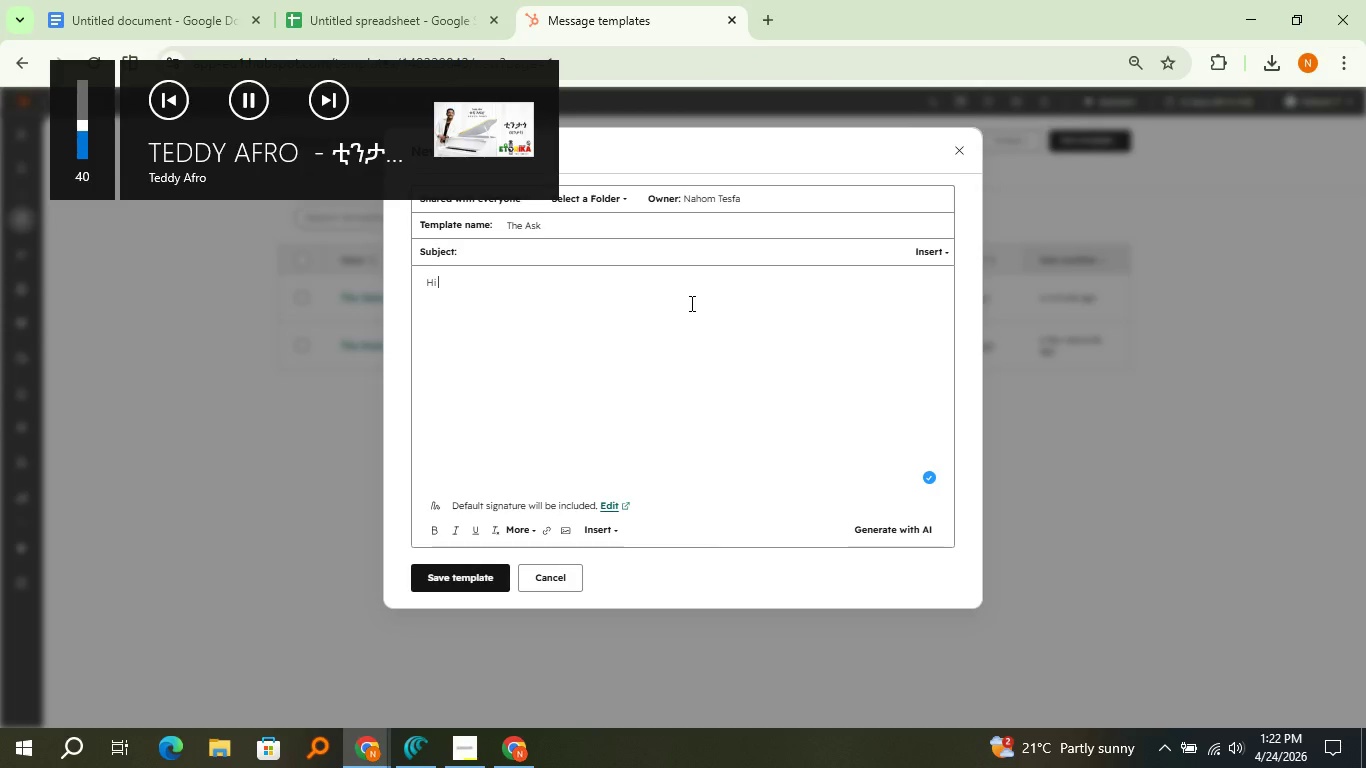 
key(VolumeDown)
 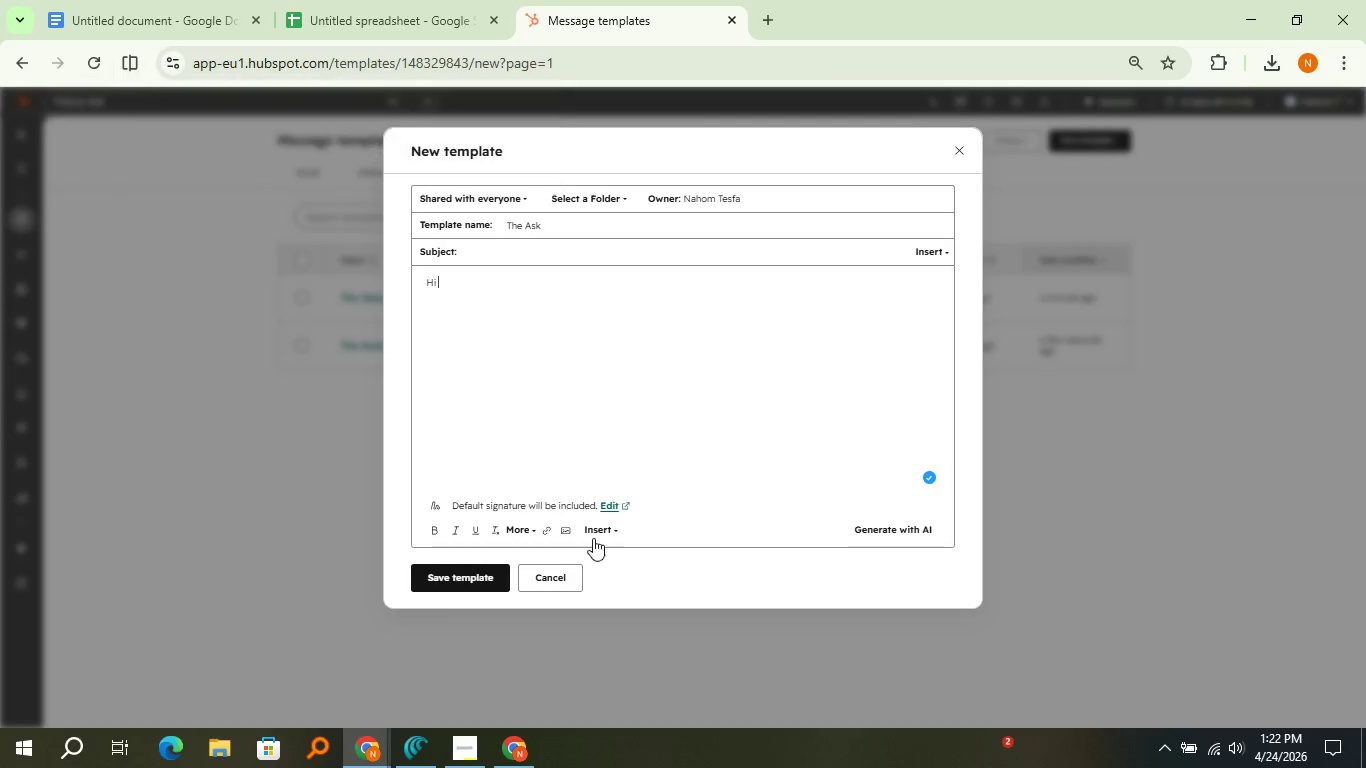 
left_click([592, 536])
 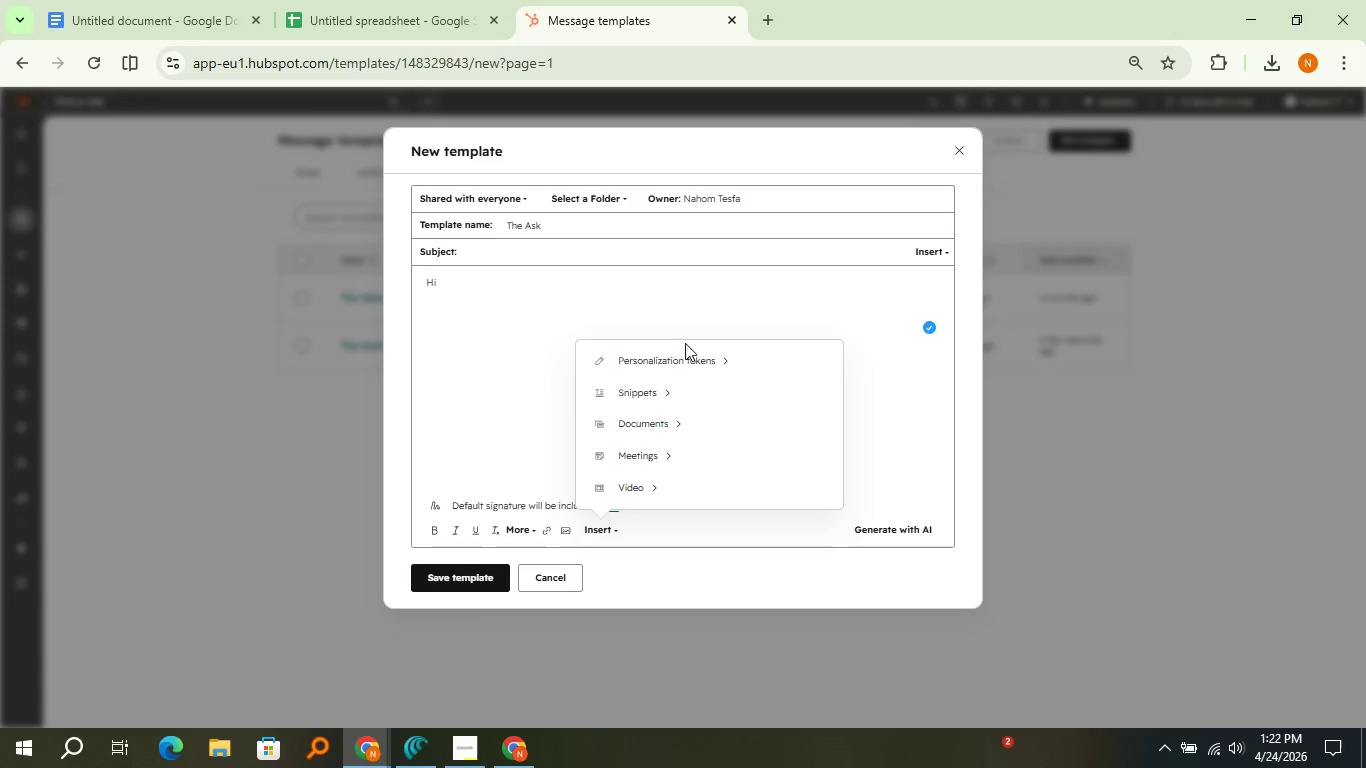 
left_click([685, 343])
 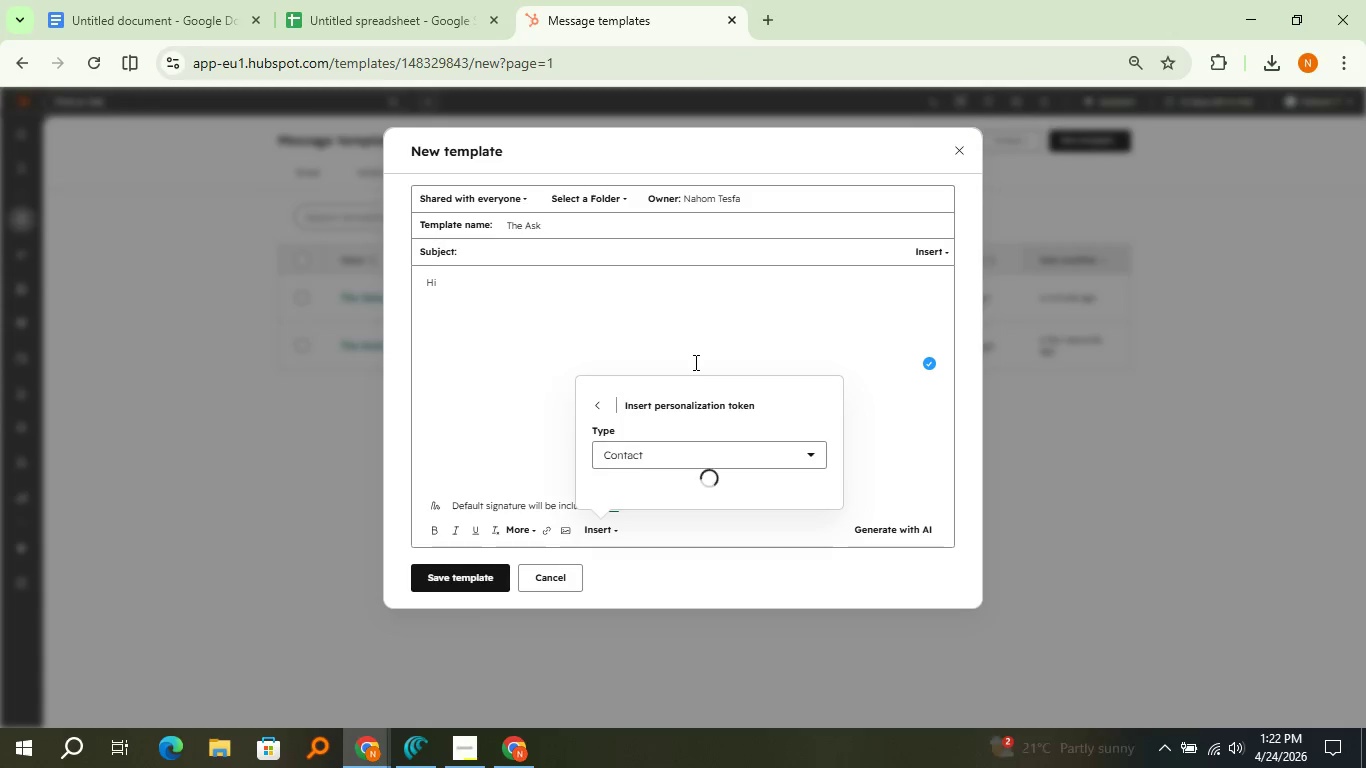 
left_click([694, 362])
 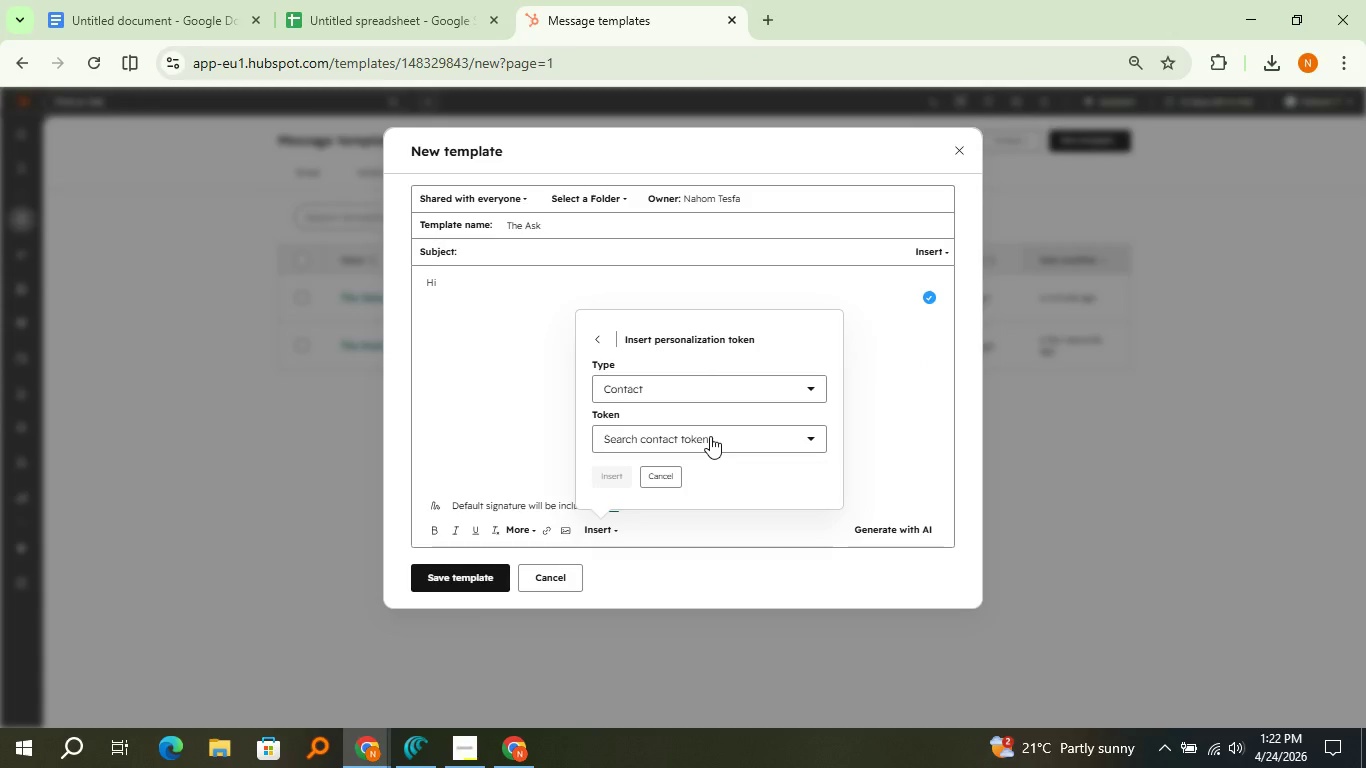 
left_click([710, 436])
 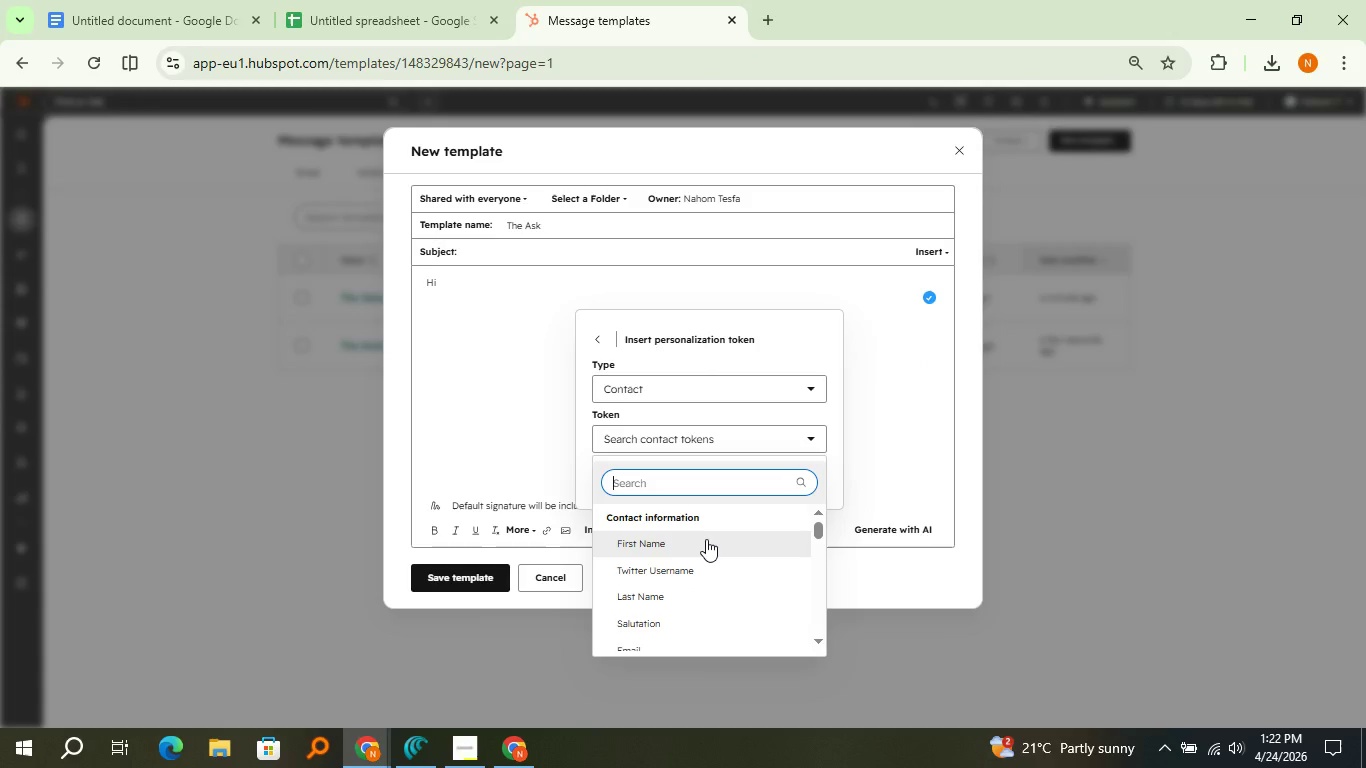 
left_click([706, 539])
 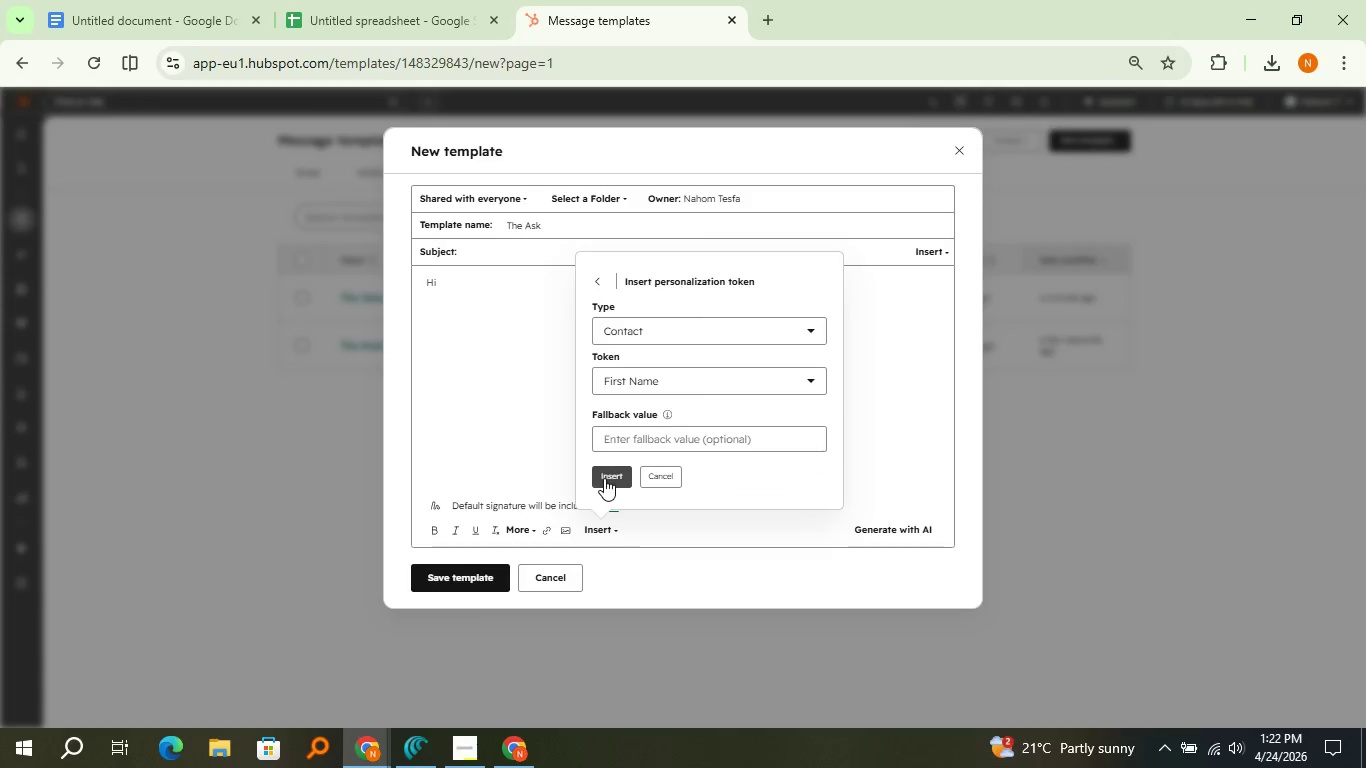 
left_click([604, 478])
 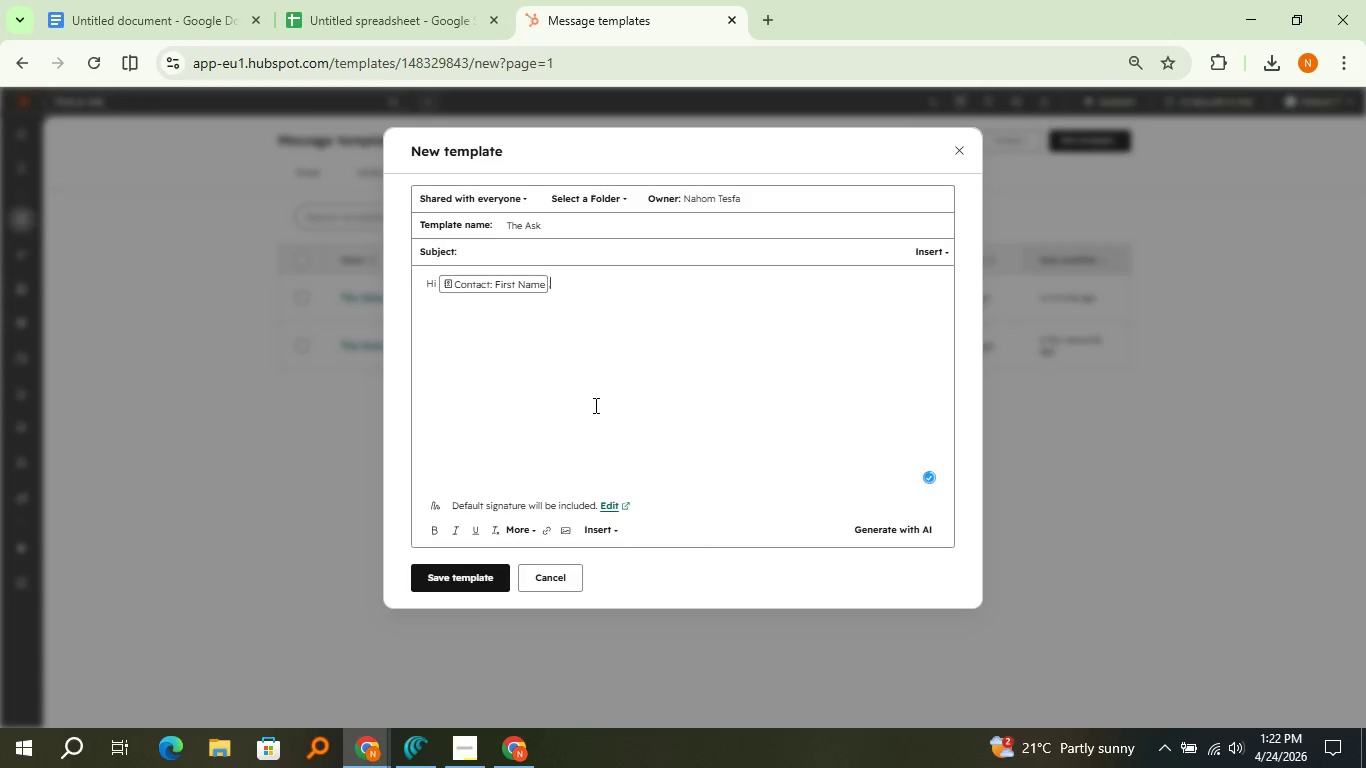 
key(Comma)
 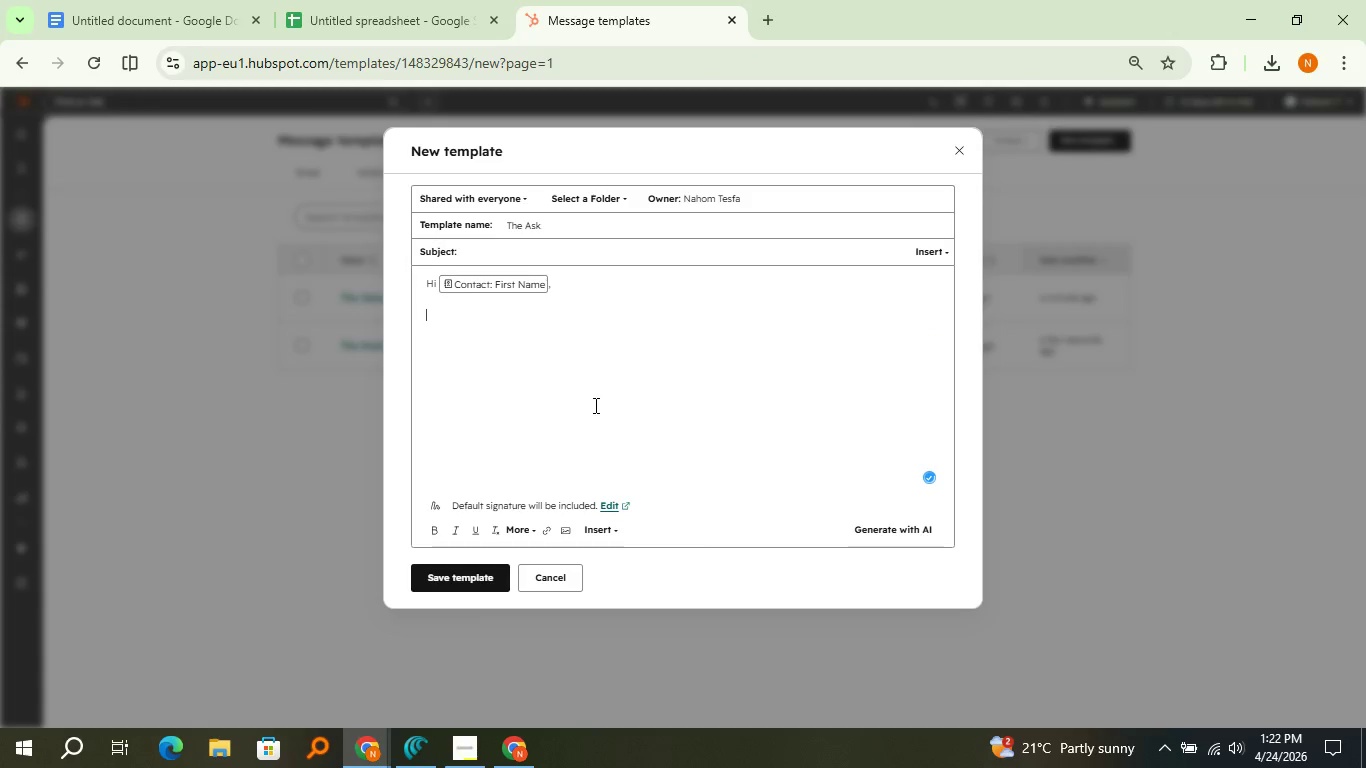 
key(Enter)
 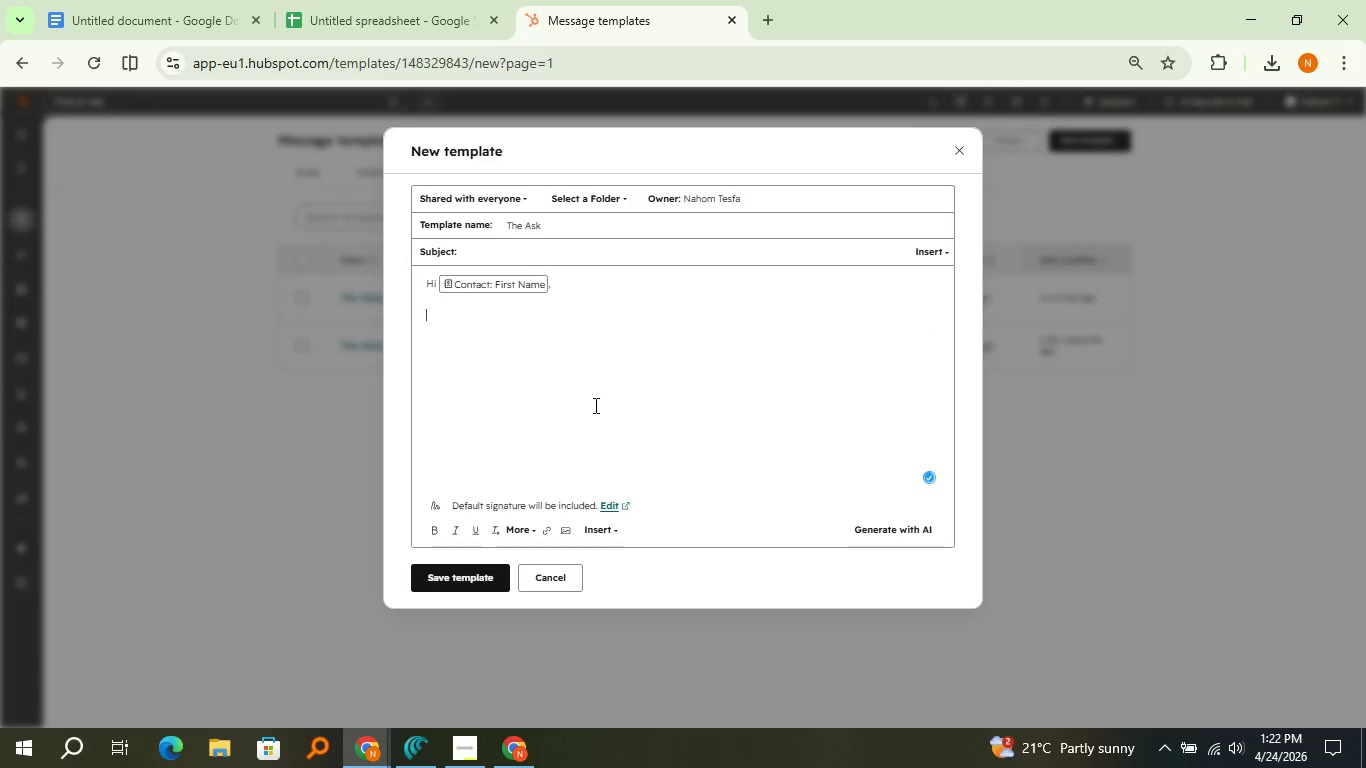 
key(Enter)
 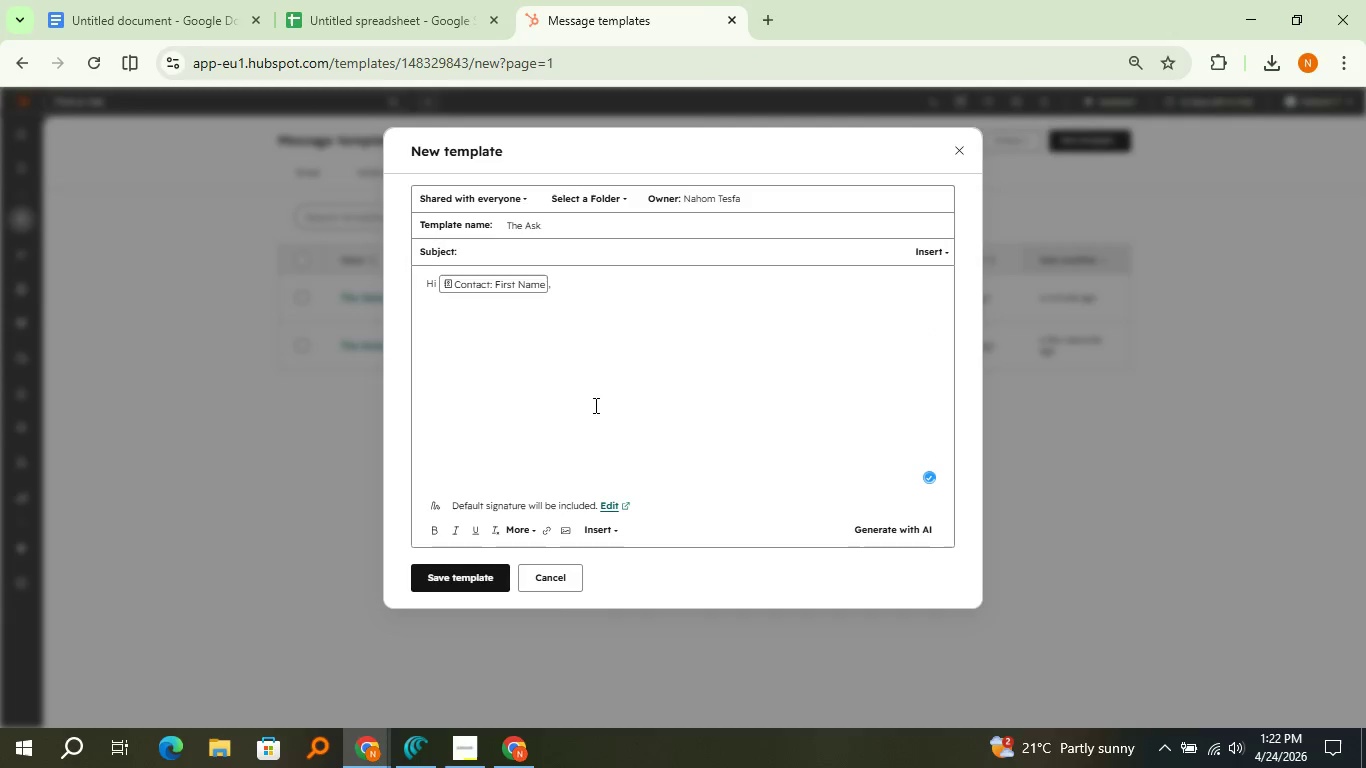 
type(Just checking in one las)
 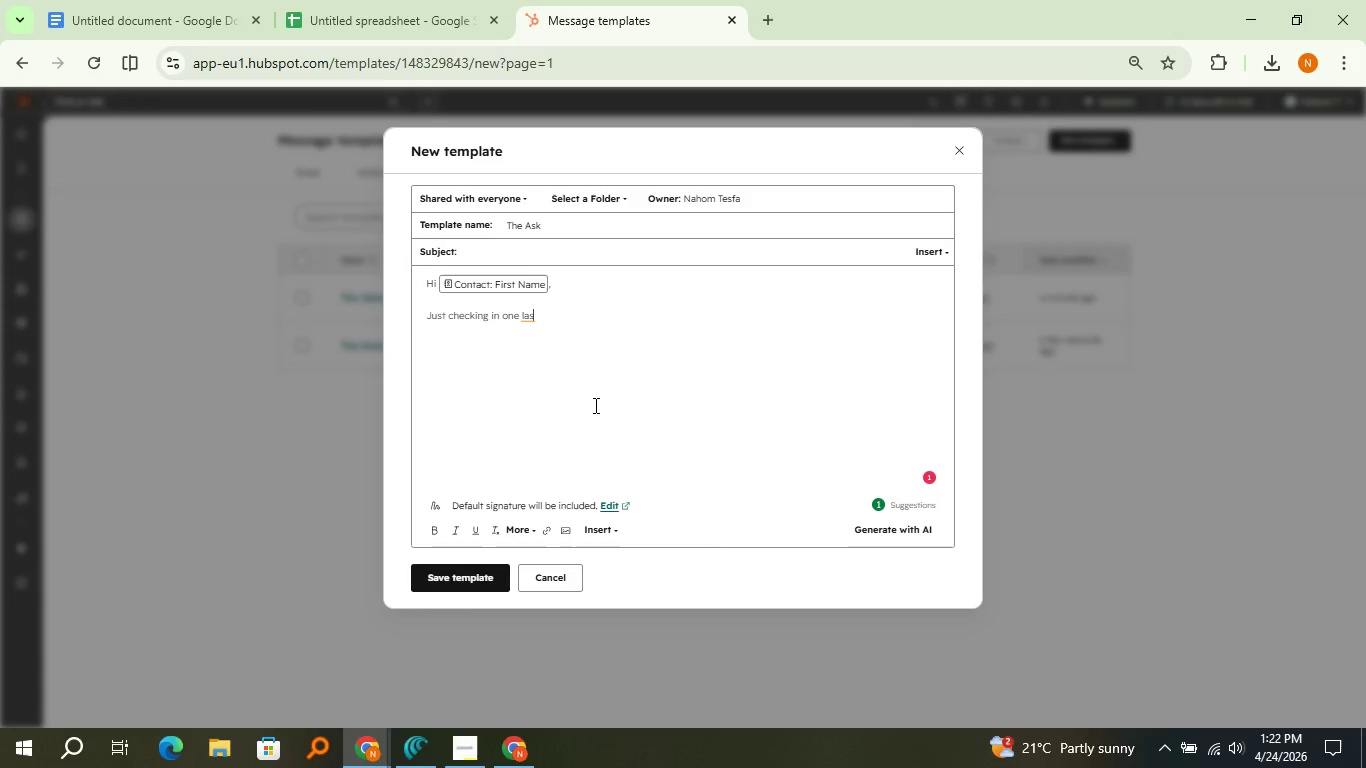 
key(T)
 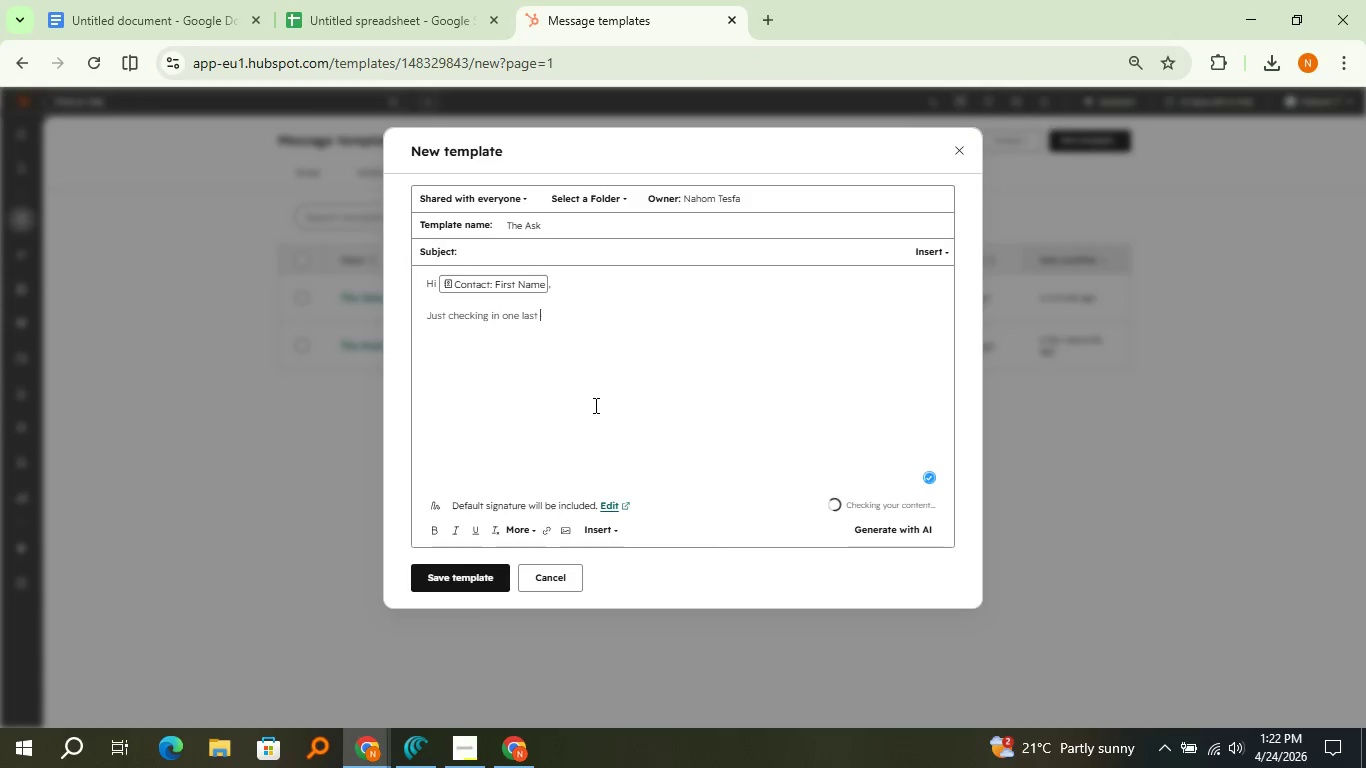 
key(Space)
 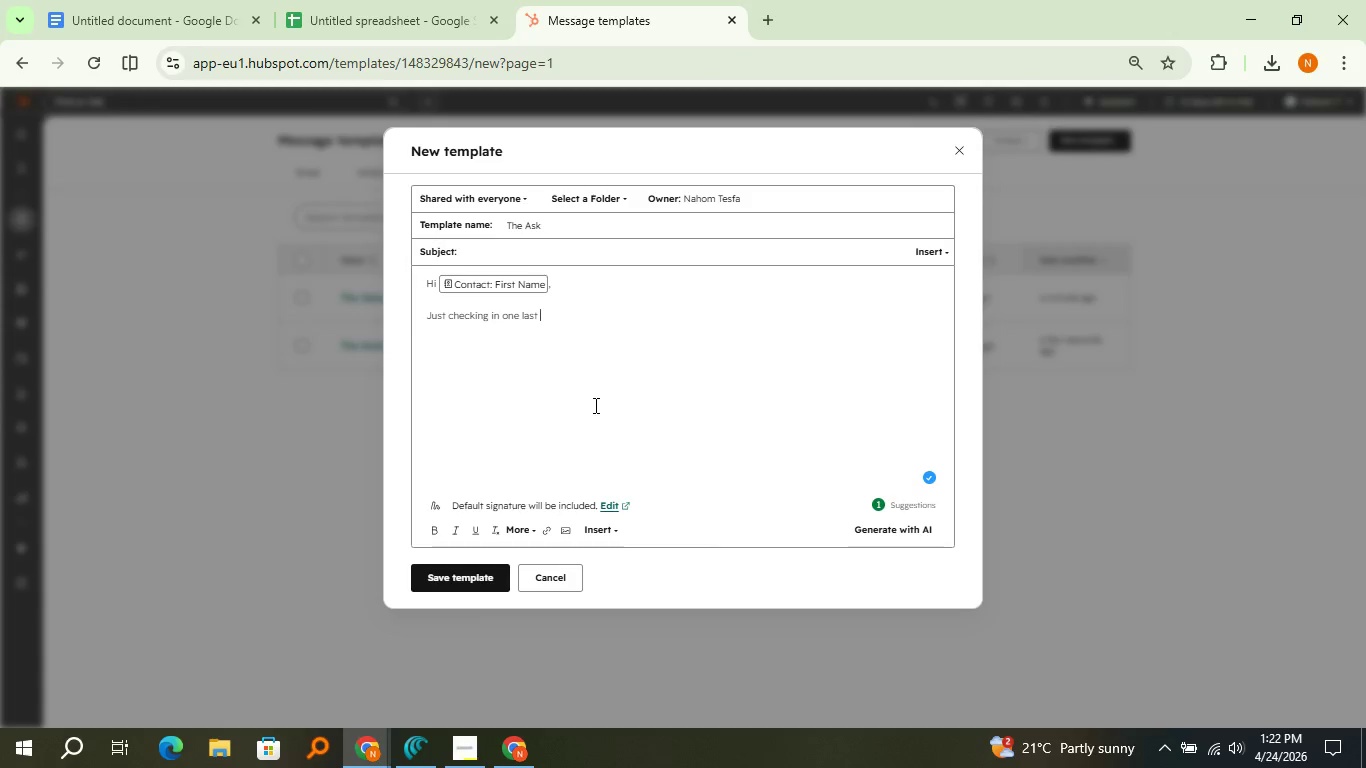 
type(time.)
 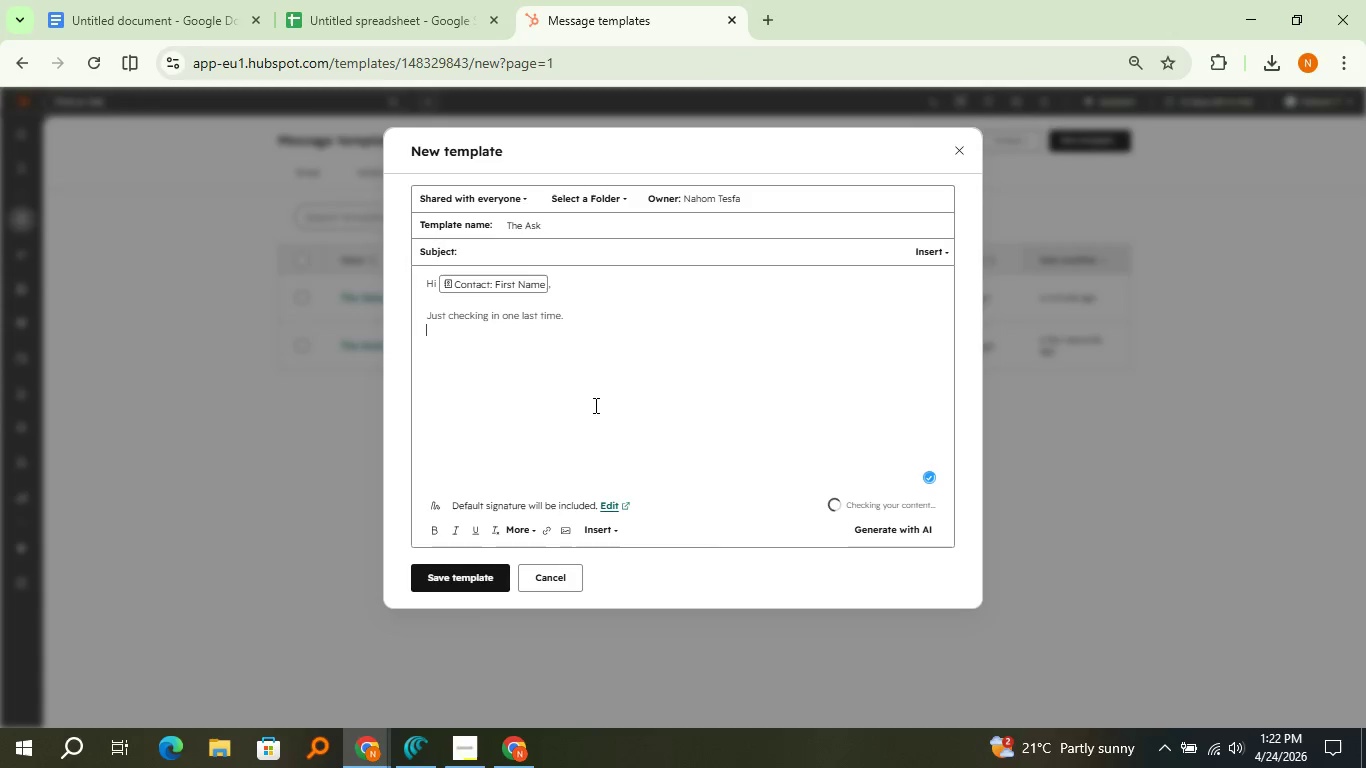 
key(Enter)
 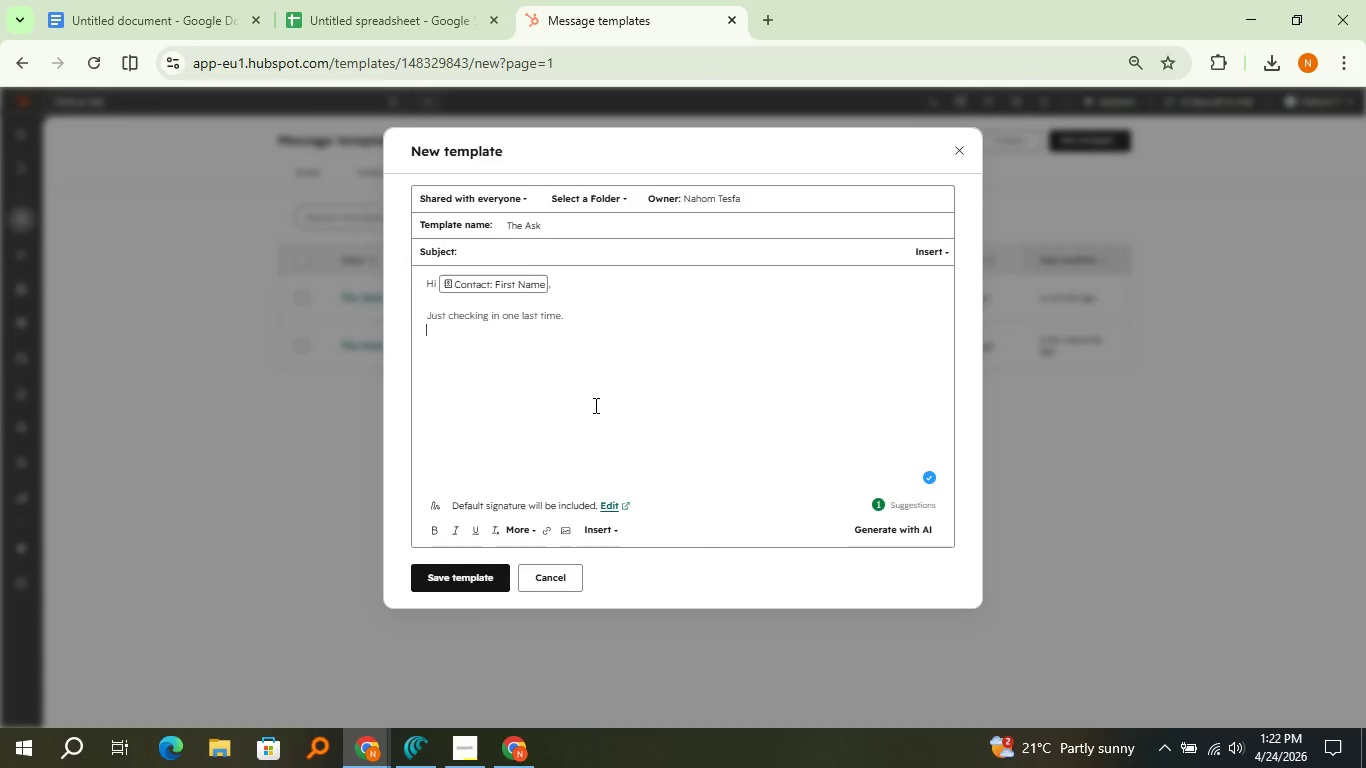 
key(Enter)
 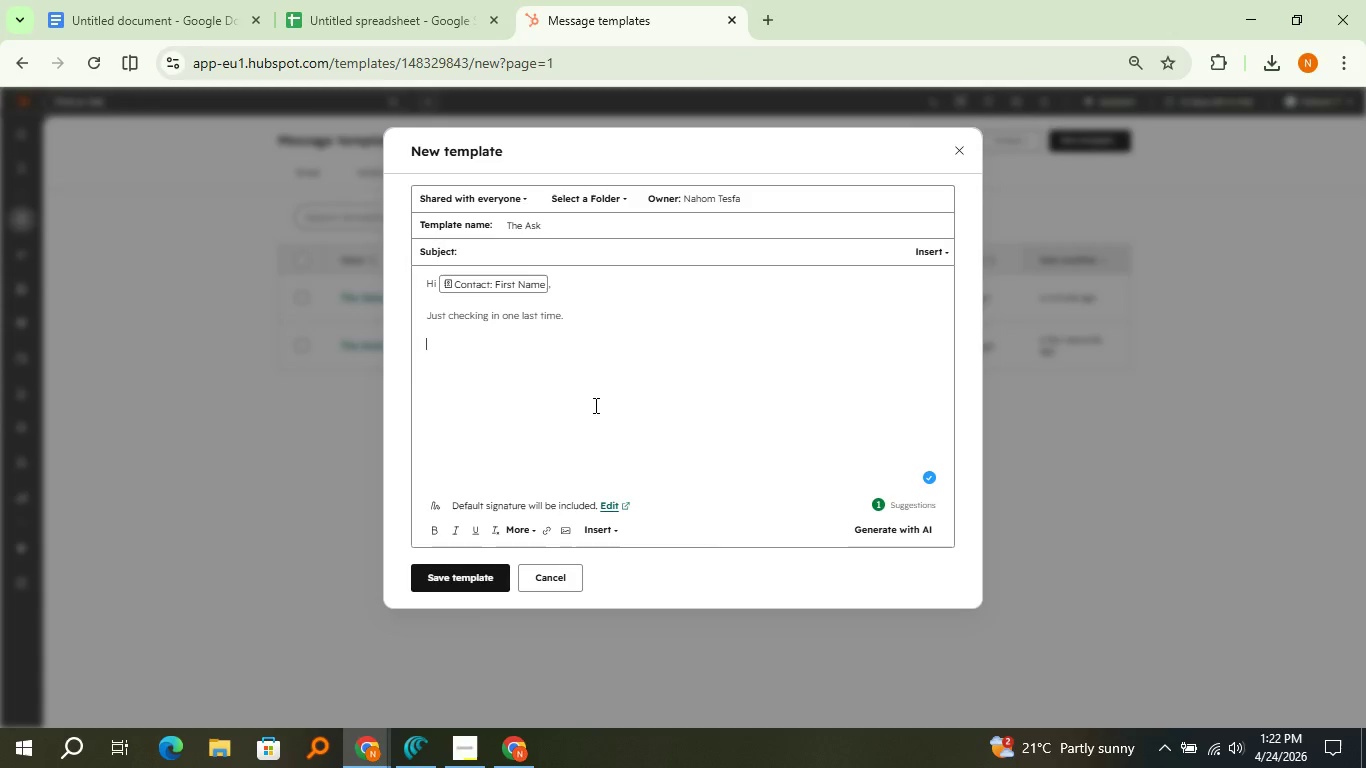 
type(Would you be oprn to a quick 15-minute tasying appointment )
 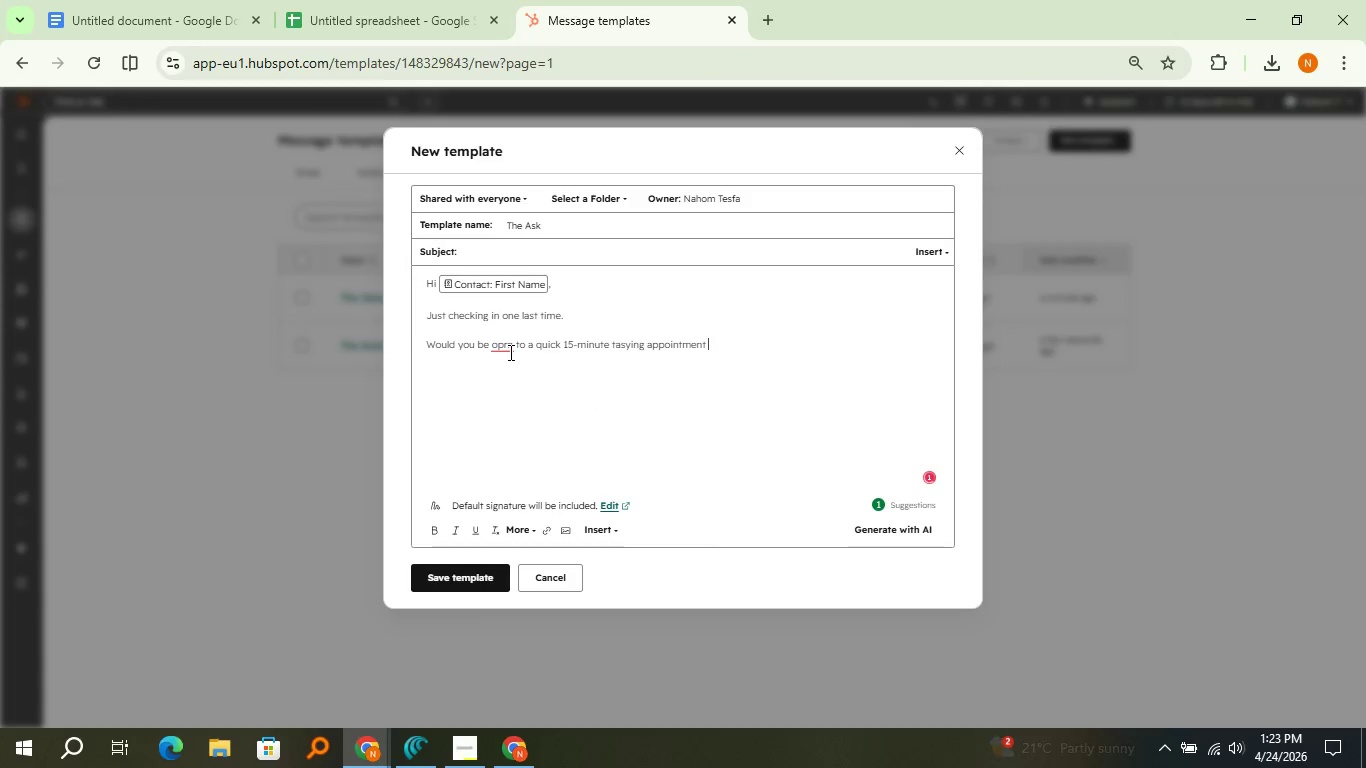 
left_click([509, 352])
 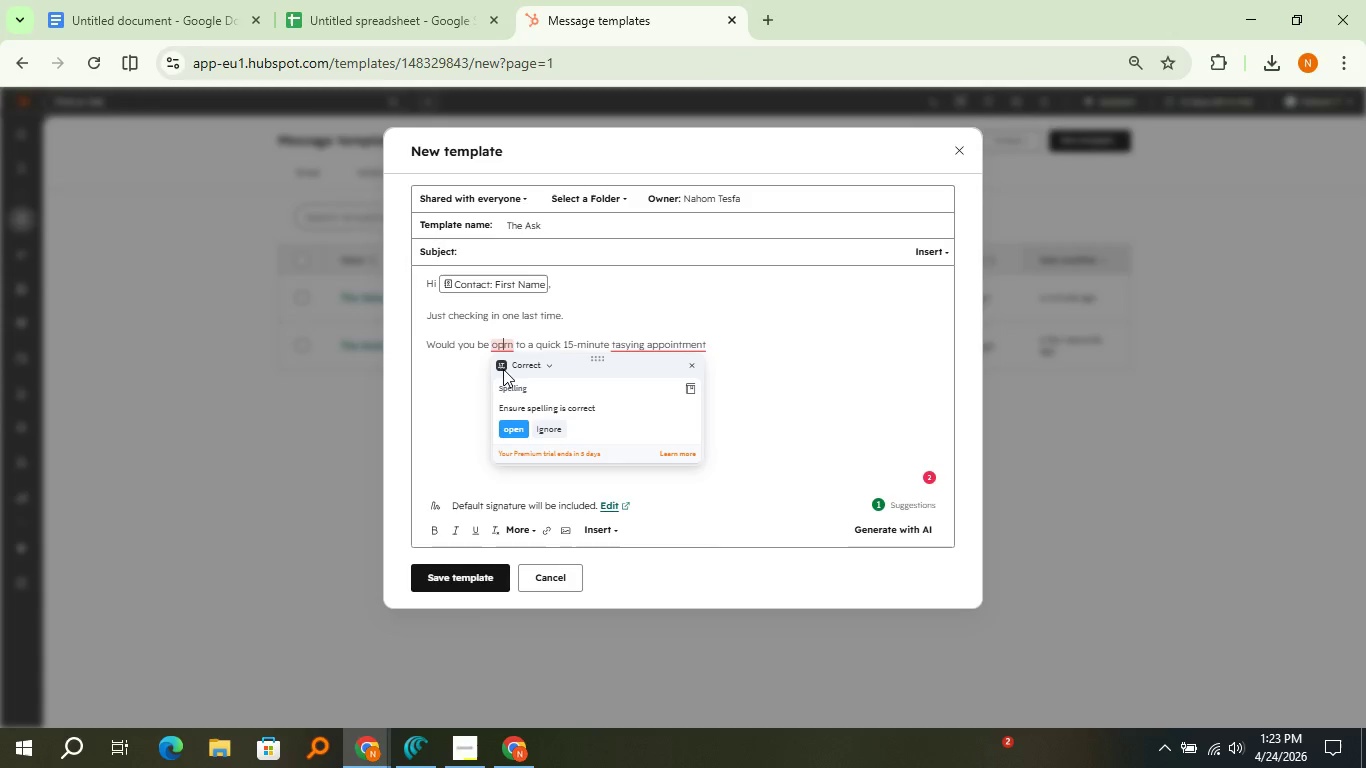 
left_click([503, 345])
 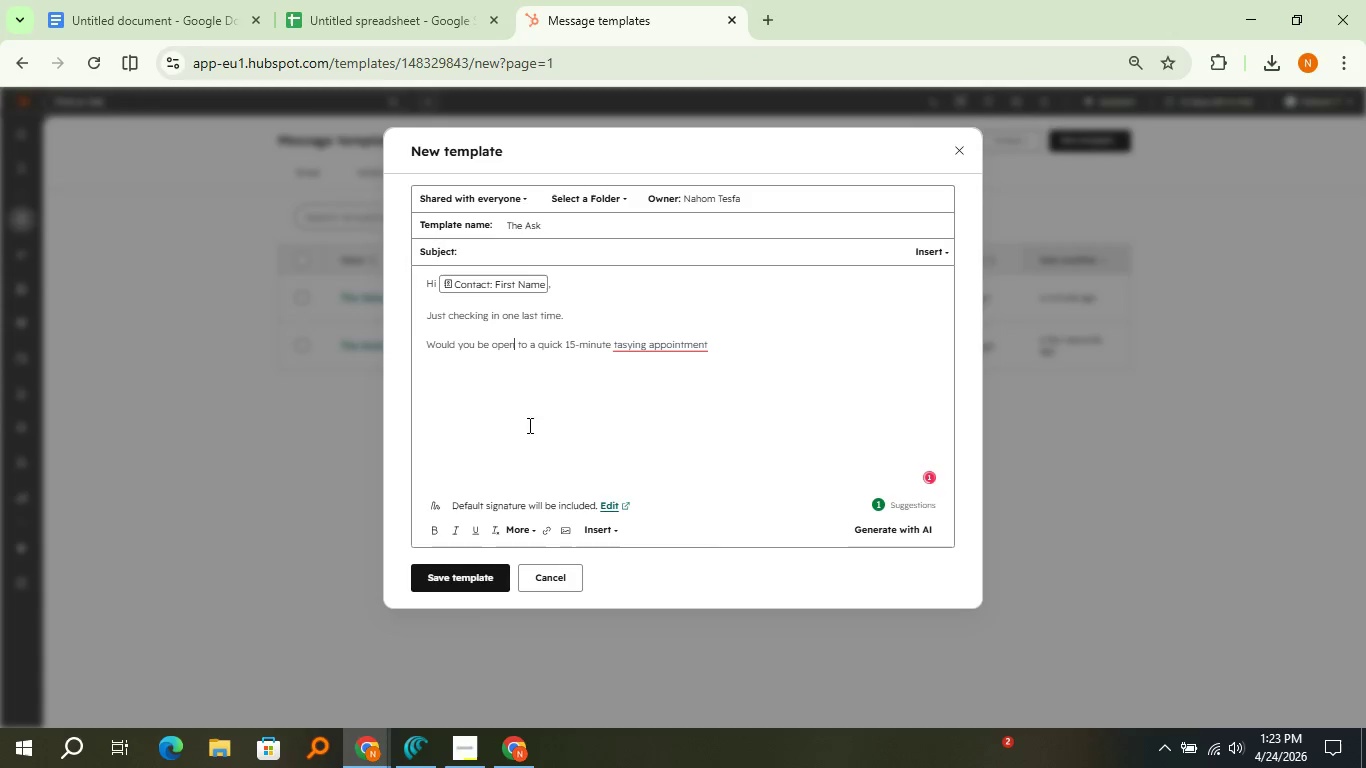 
left_click([514, 428])
 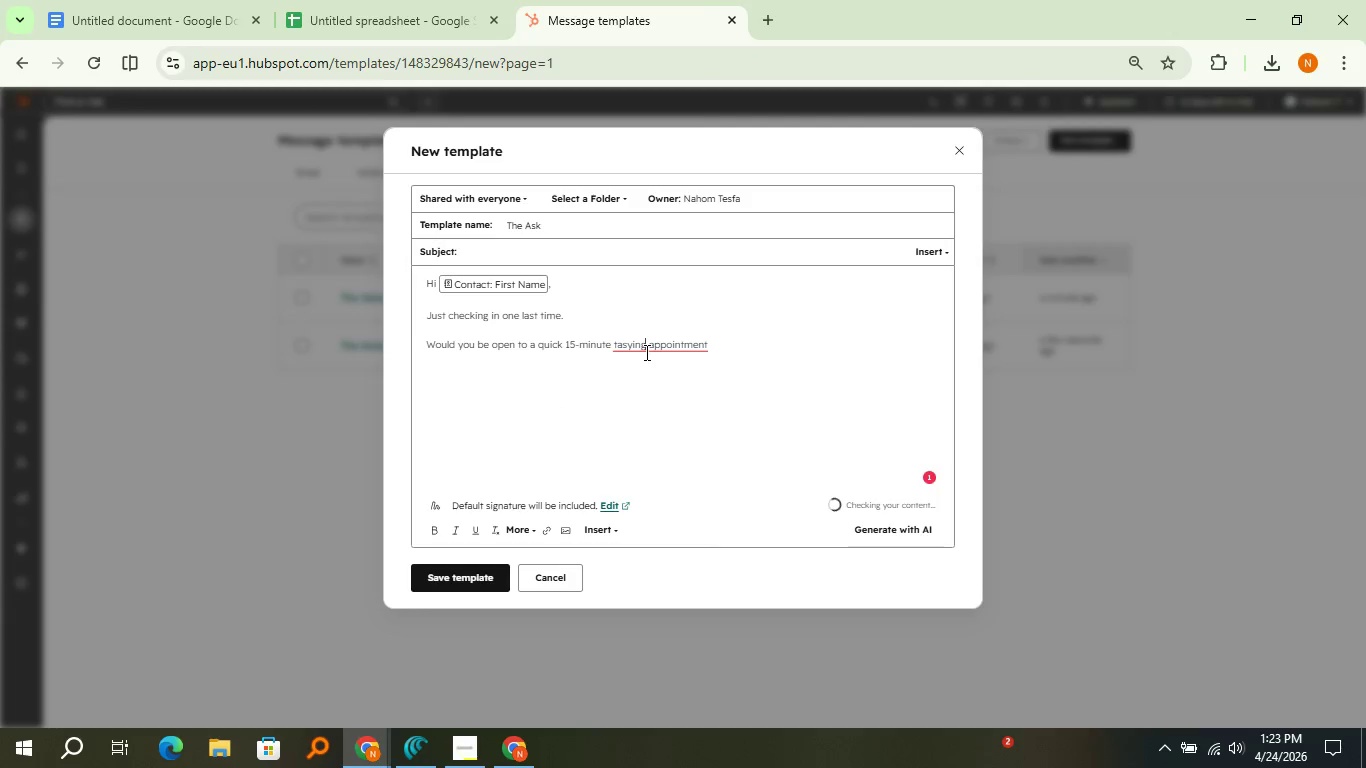 
left_click([645, 352])
 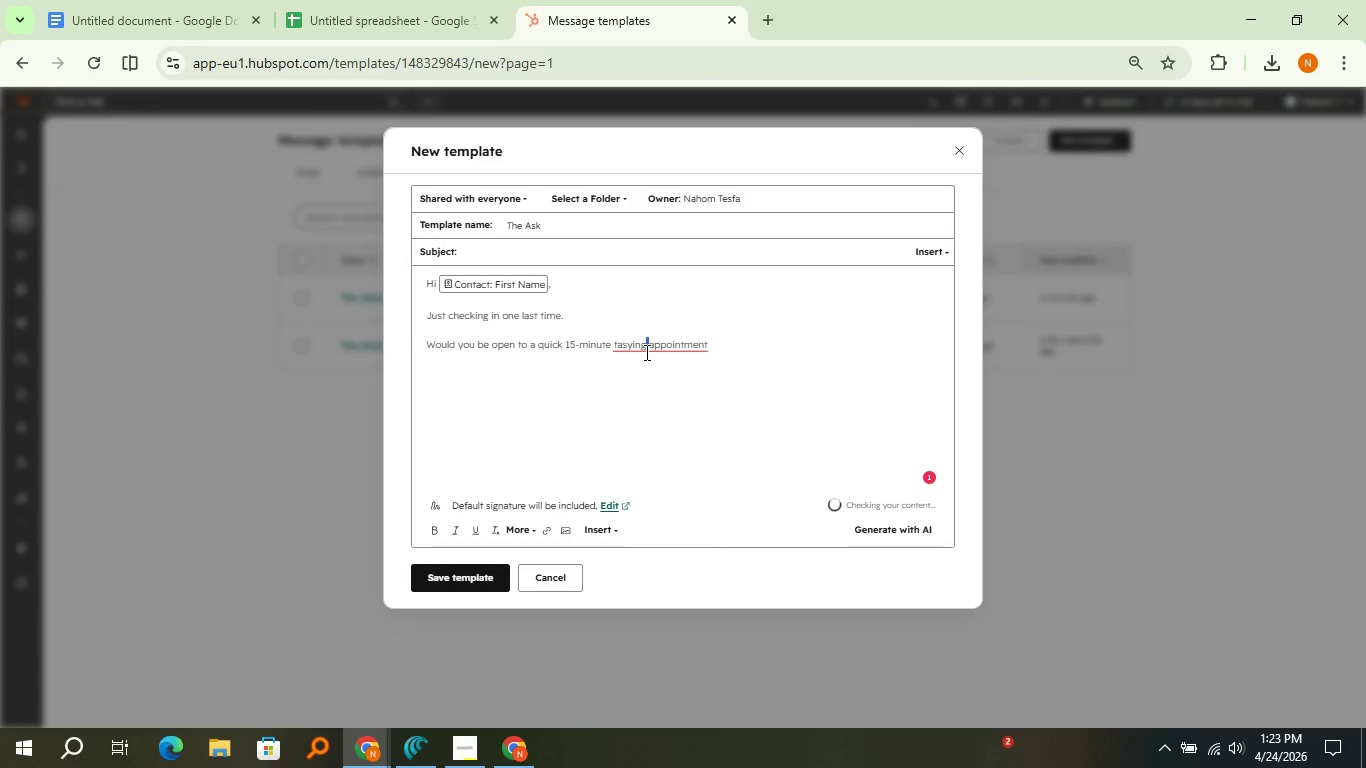 
double_click([645, 352])
 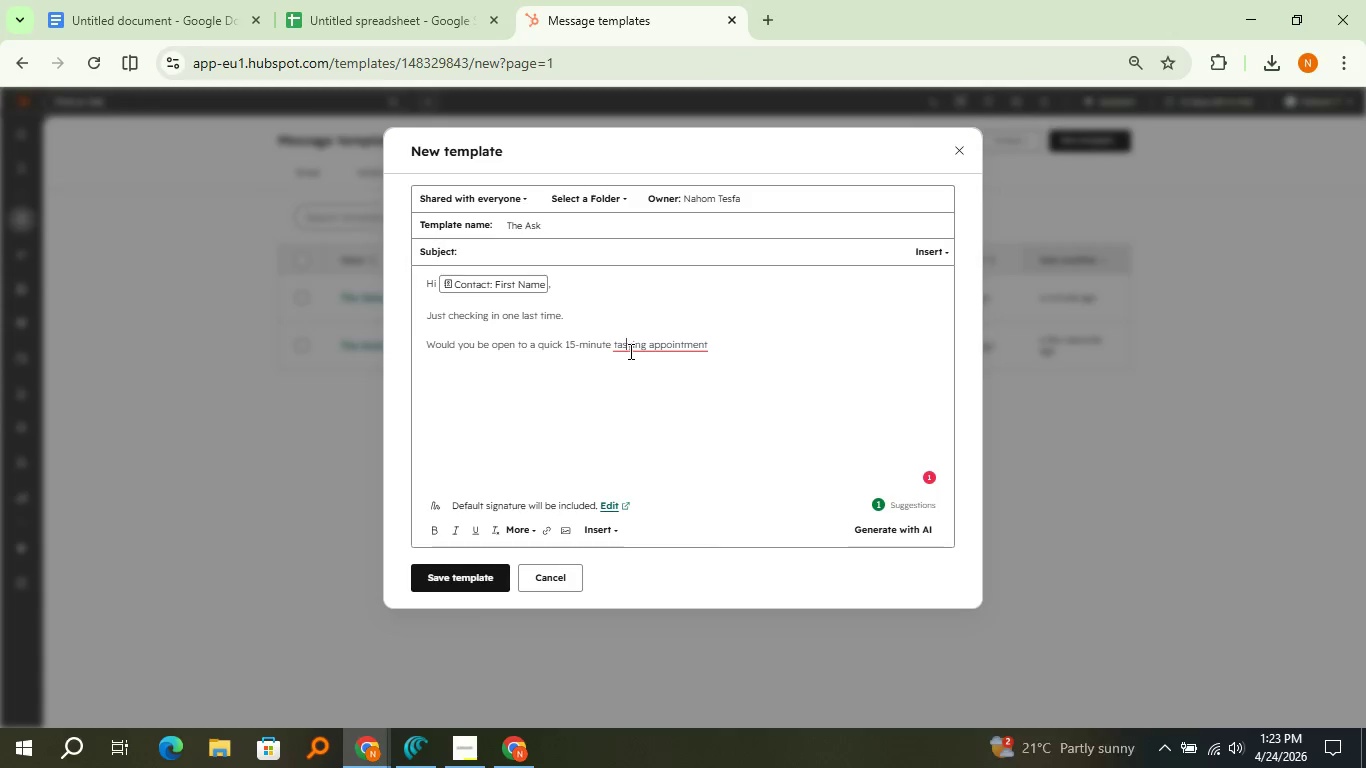 
left_click([629, 351])
 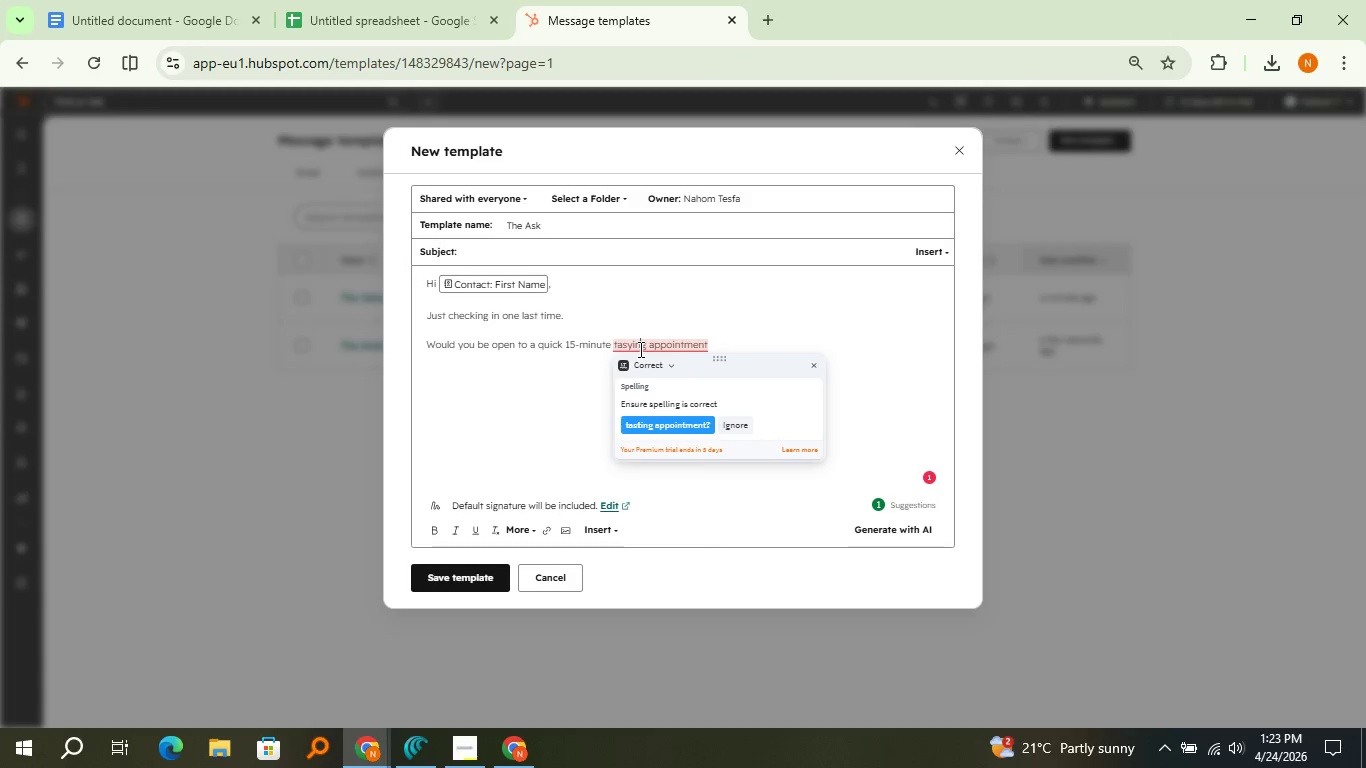 
left_click([638, 349])
 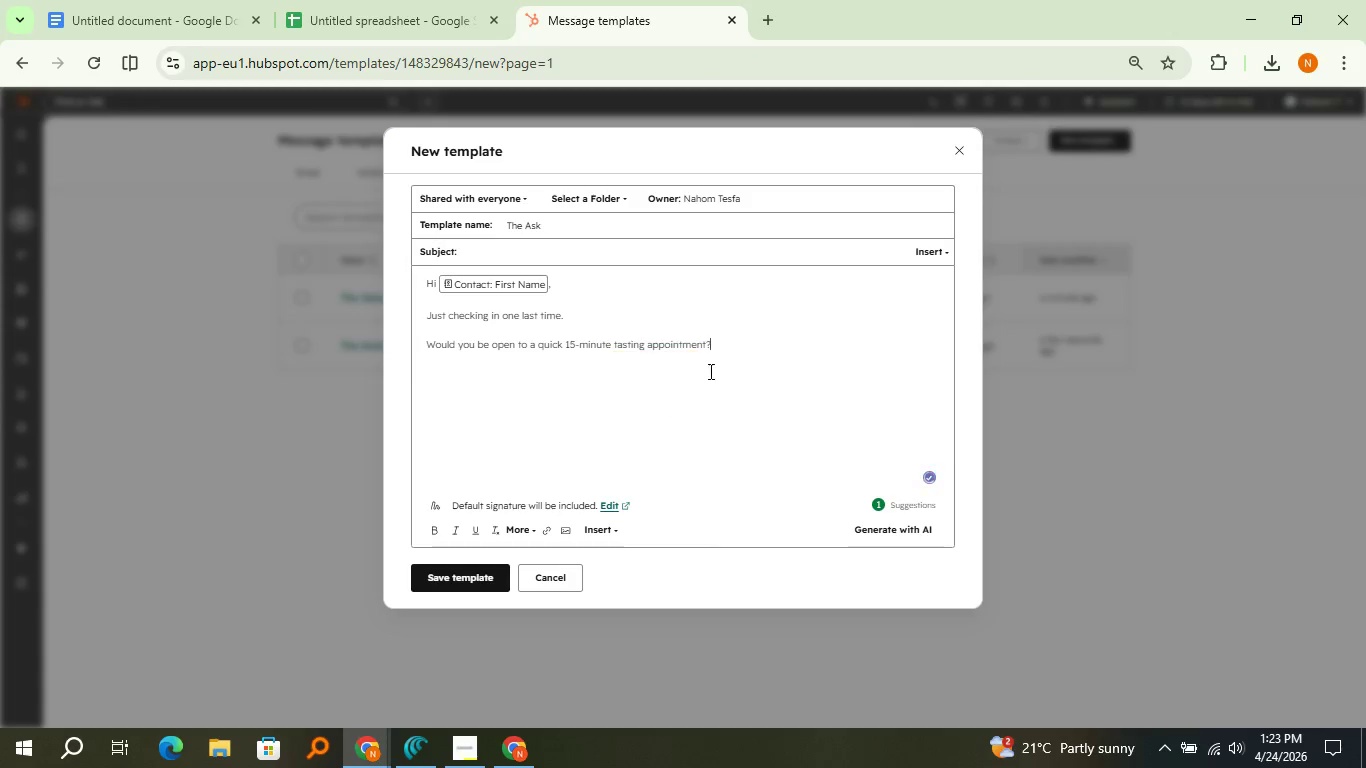 
left_click([651, 419])
 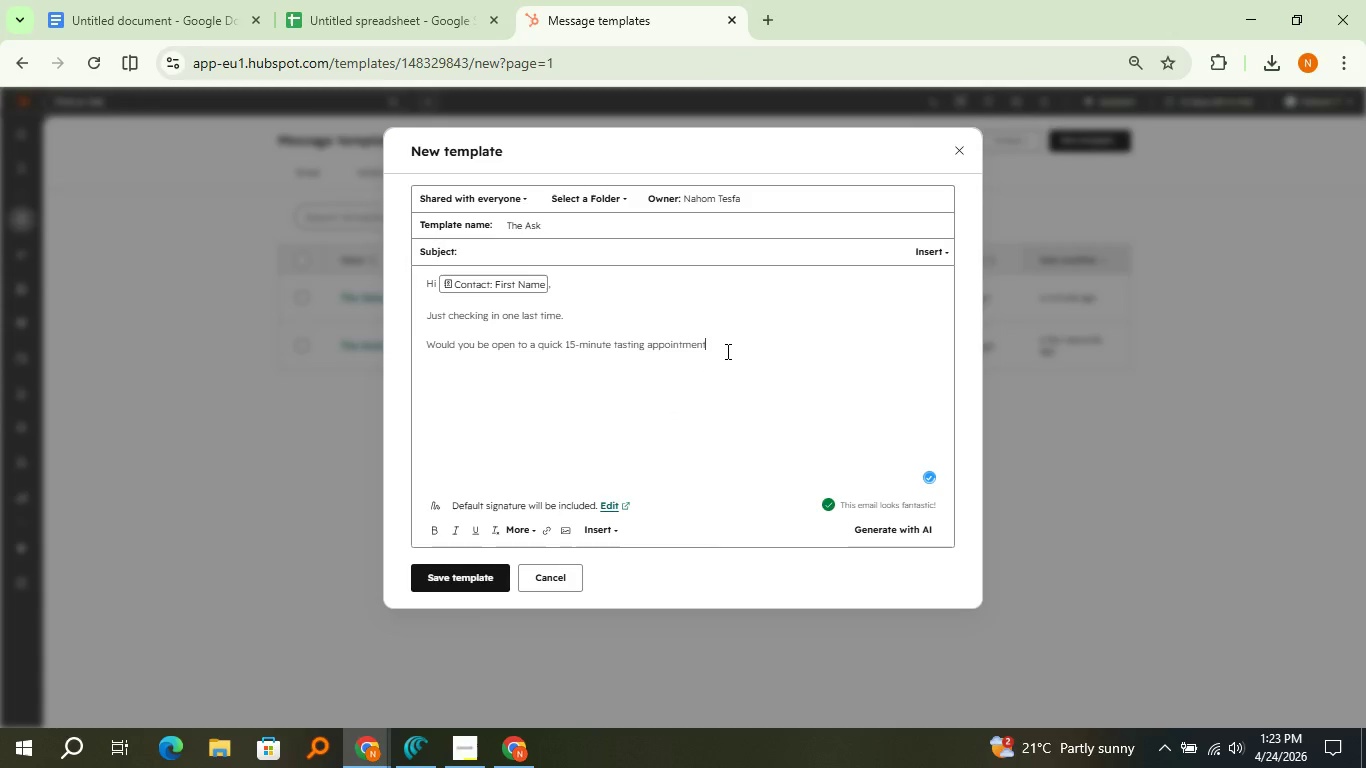 
key(Backspace)
key(Backspace)
type(tt o)
key(Backspace)
key(Backspace)
key(Backspace)
type( or )
 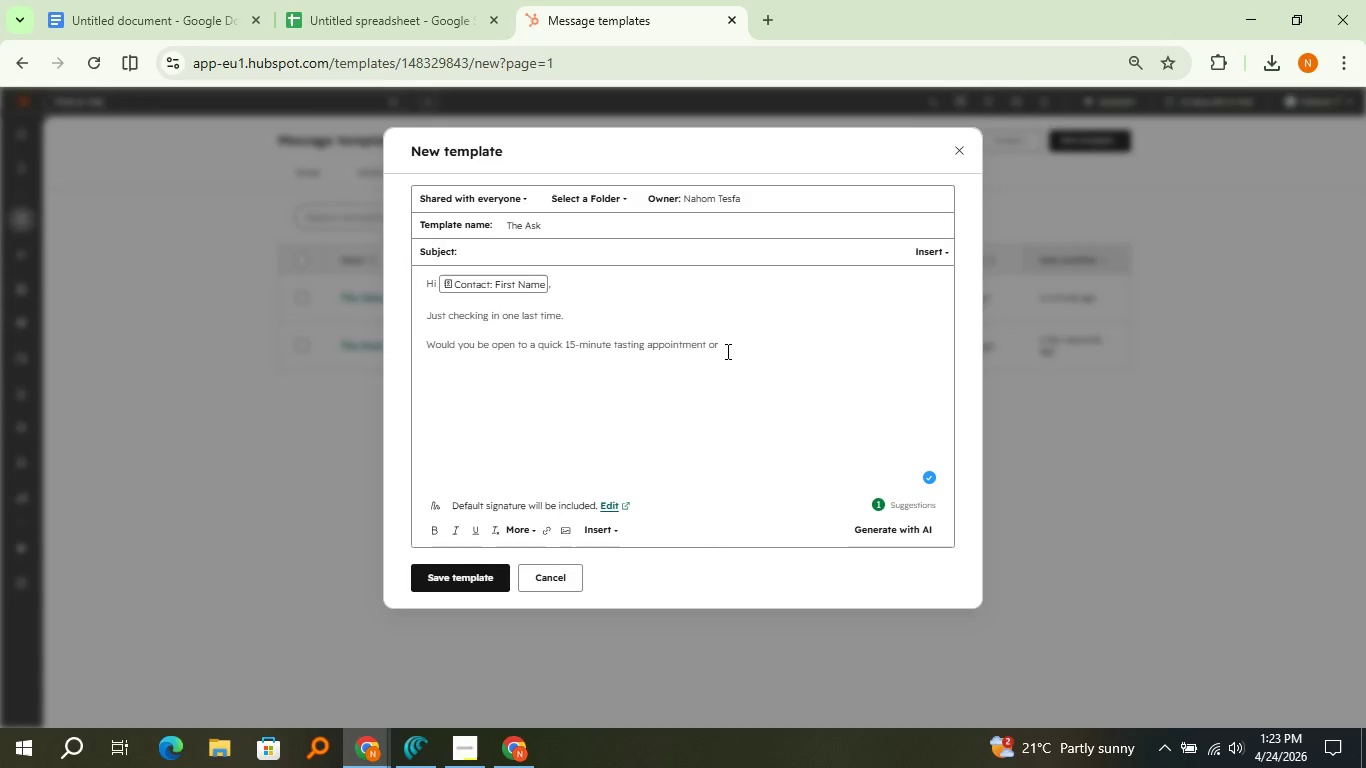 
type(sampling)
 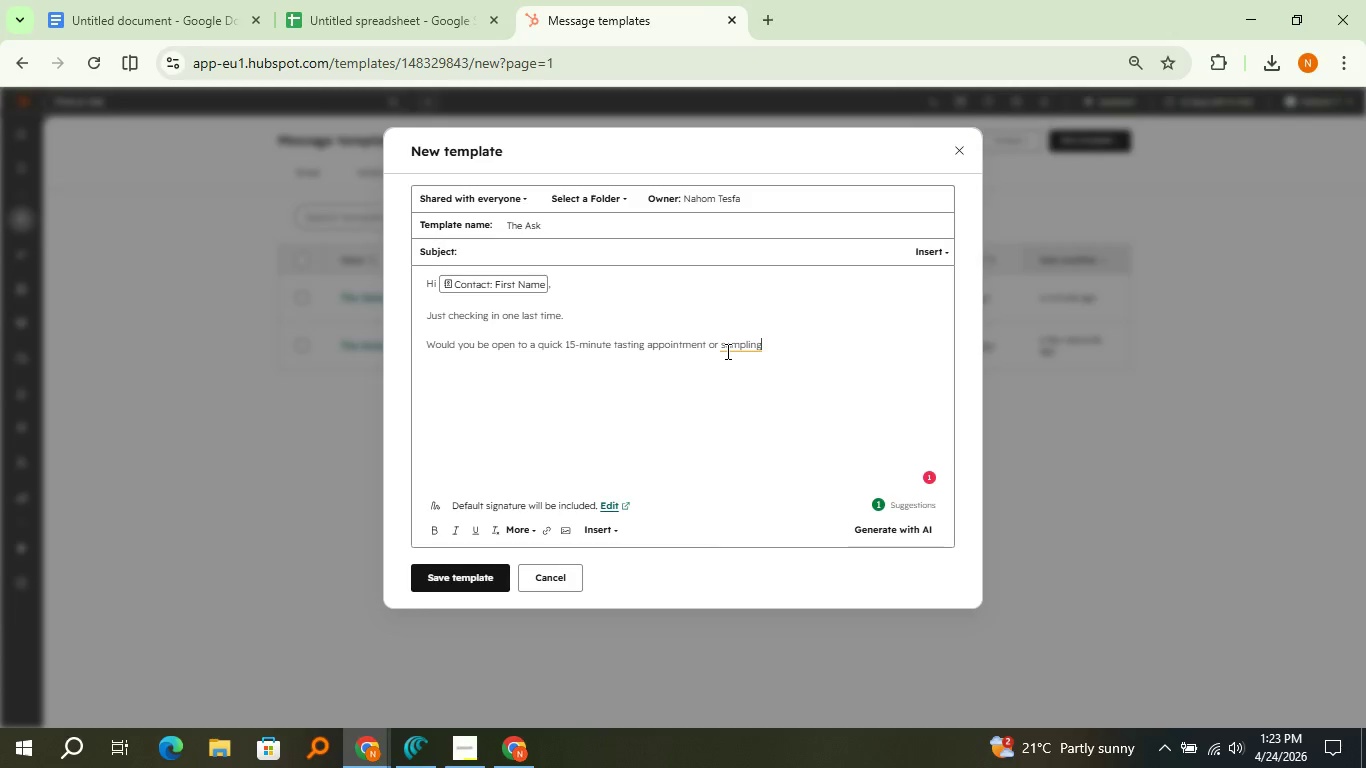 
key(Backspace)
key(Backspace)
key(Backspace)
type(LE DROP-OFF FOR Heritage)
 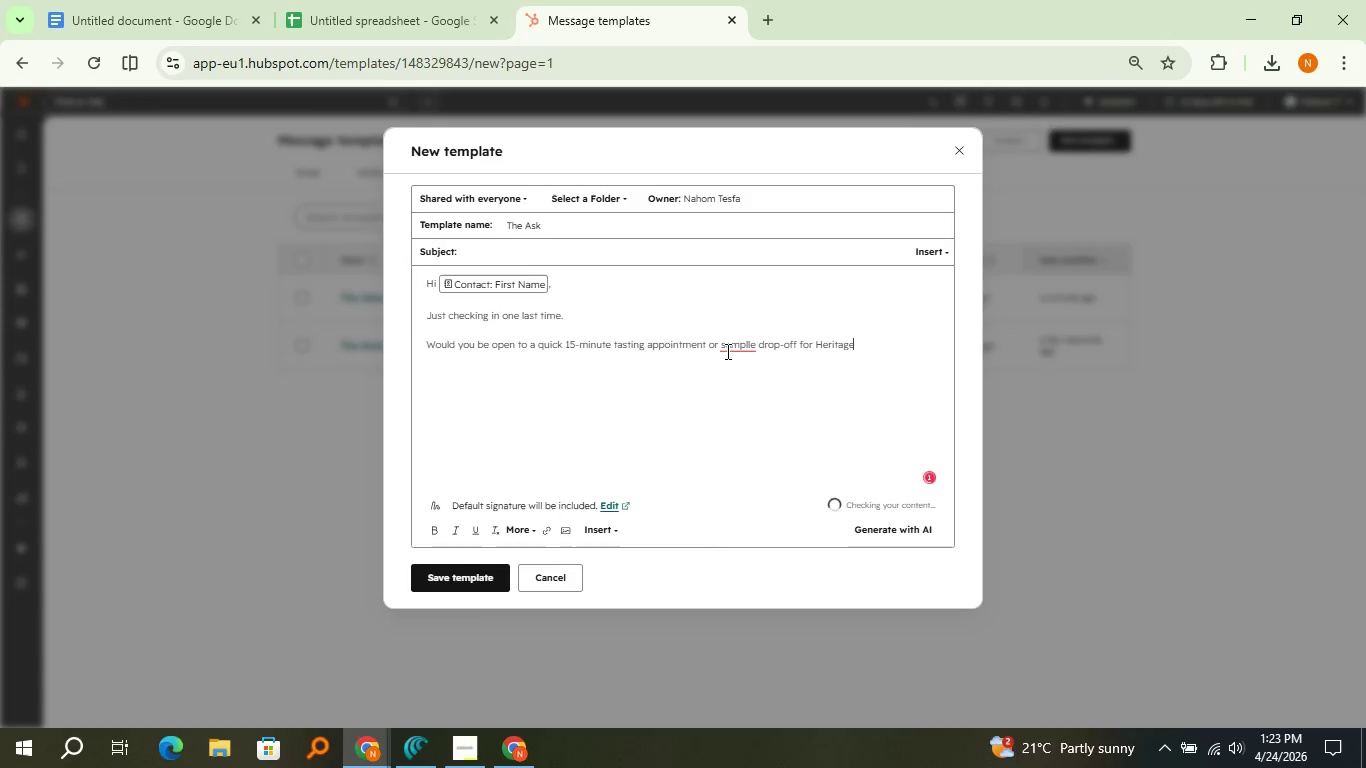 
hold_key(key=CapsLock, duration=0.47)
 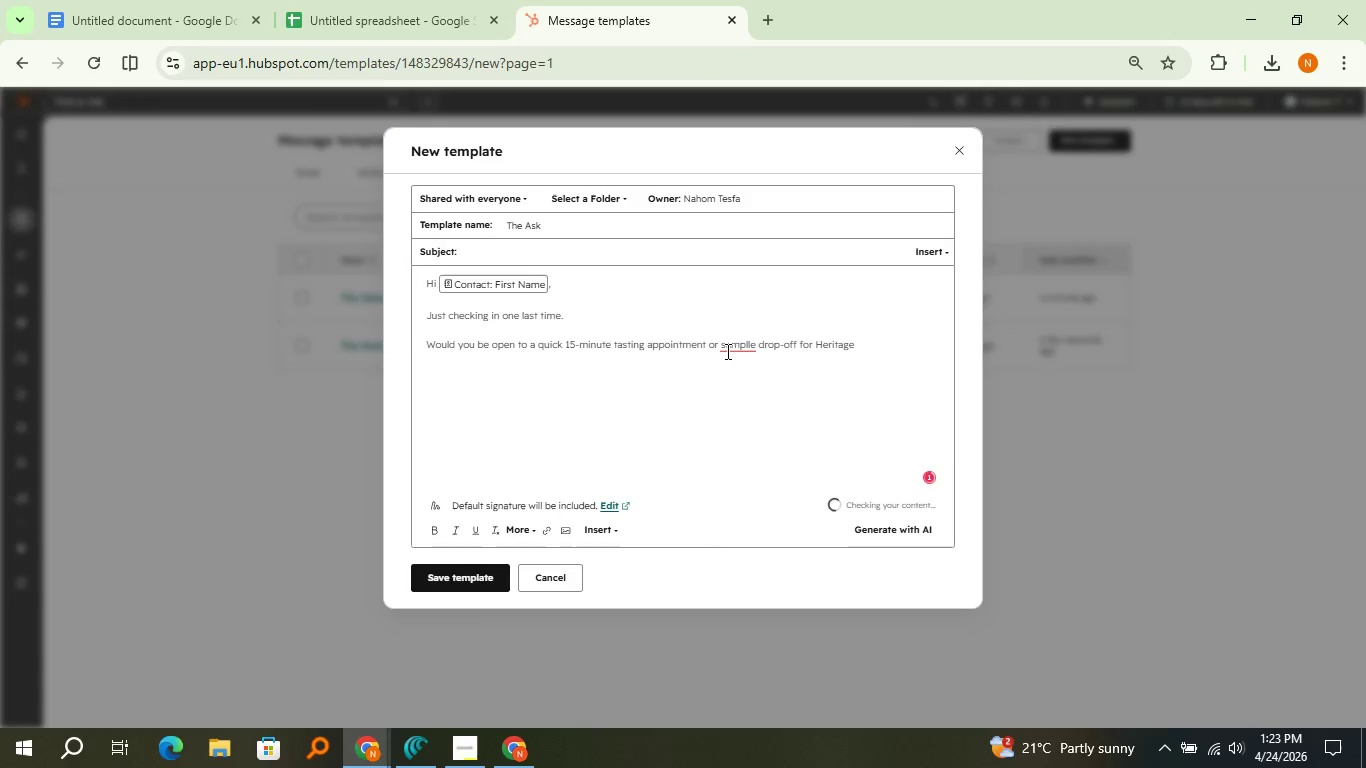 
left_click([730, 350])
 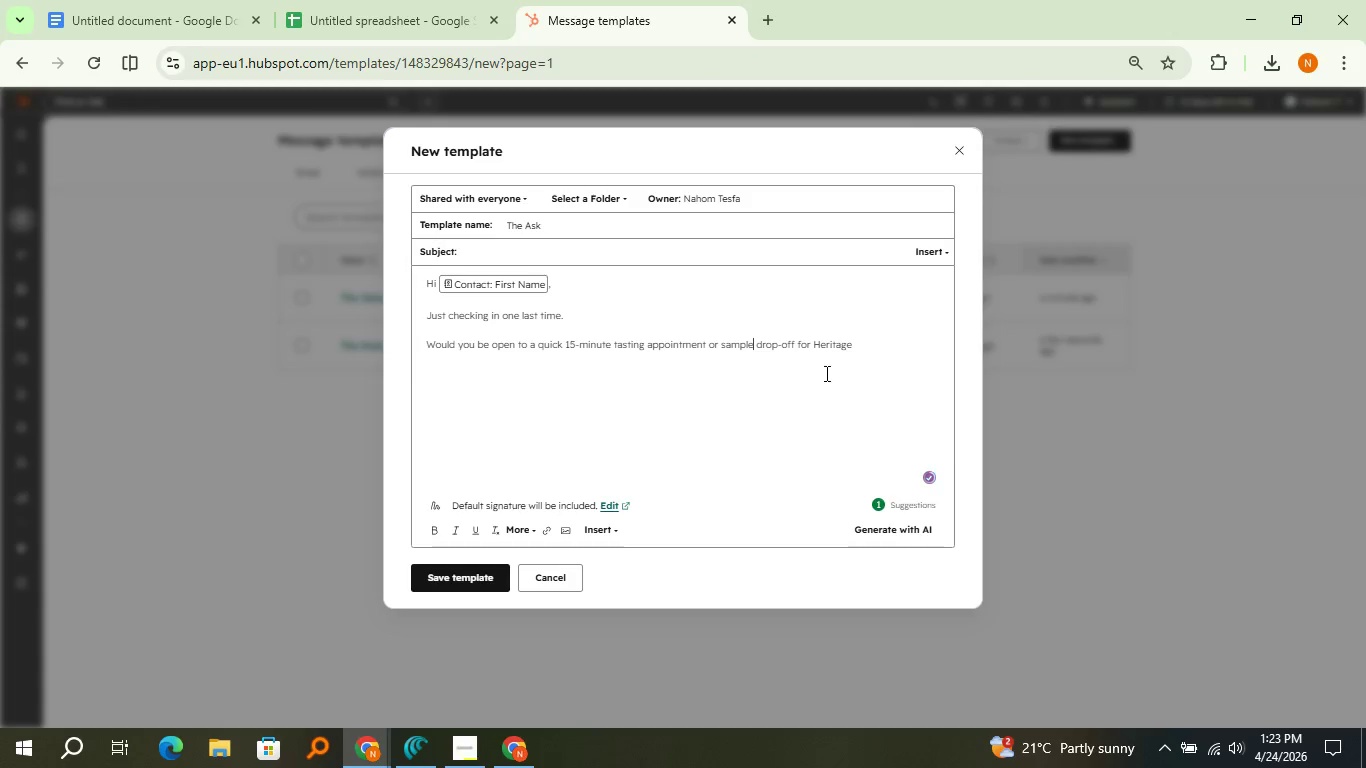 
left_click([755, 422])
 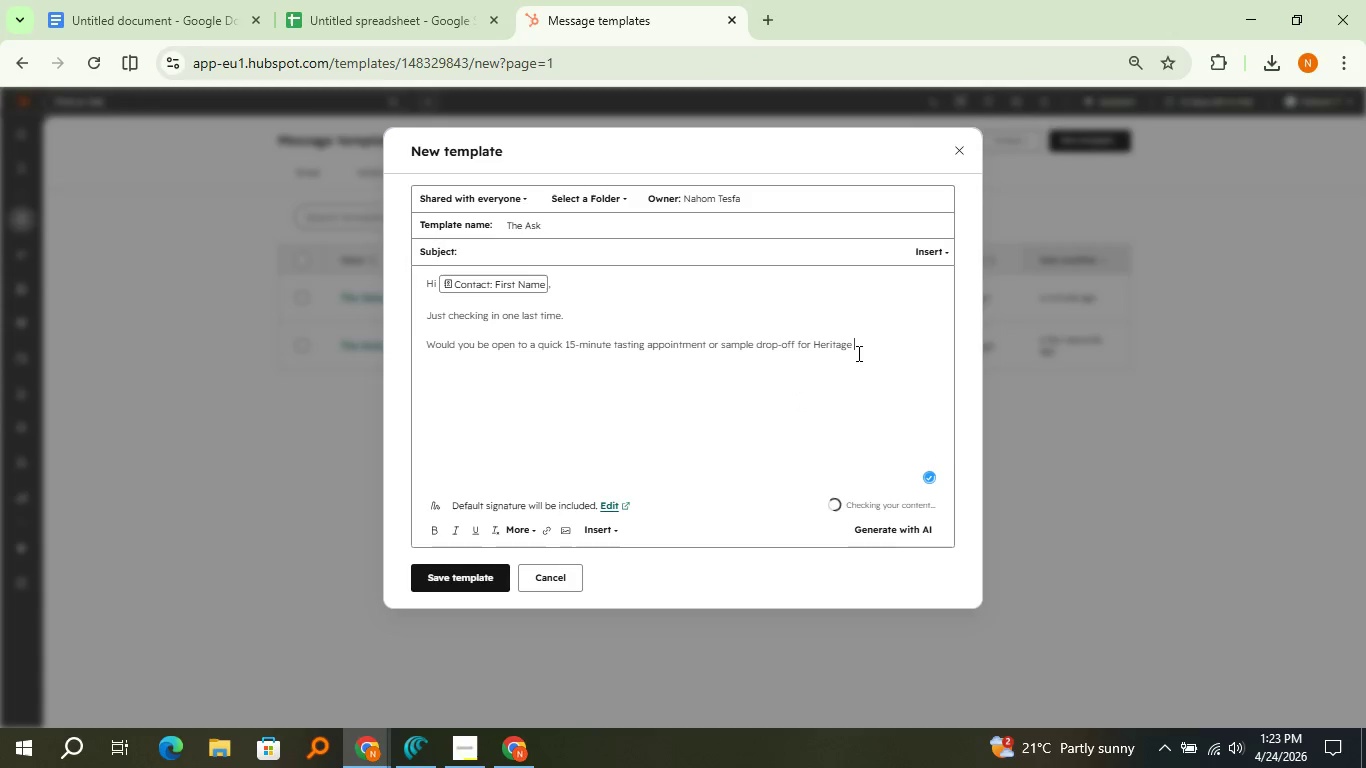 
left_click([858, 353])
 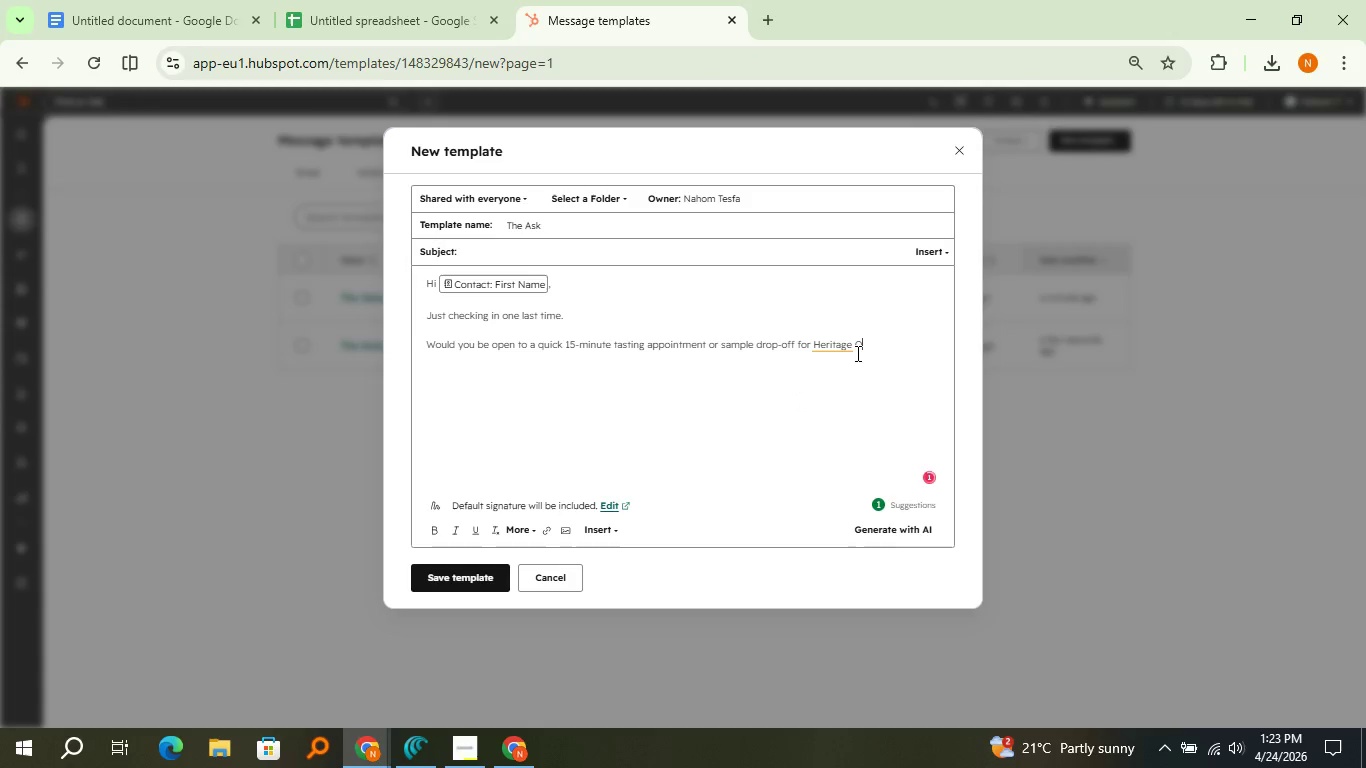 
type(Oak?)
 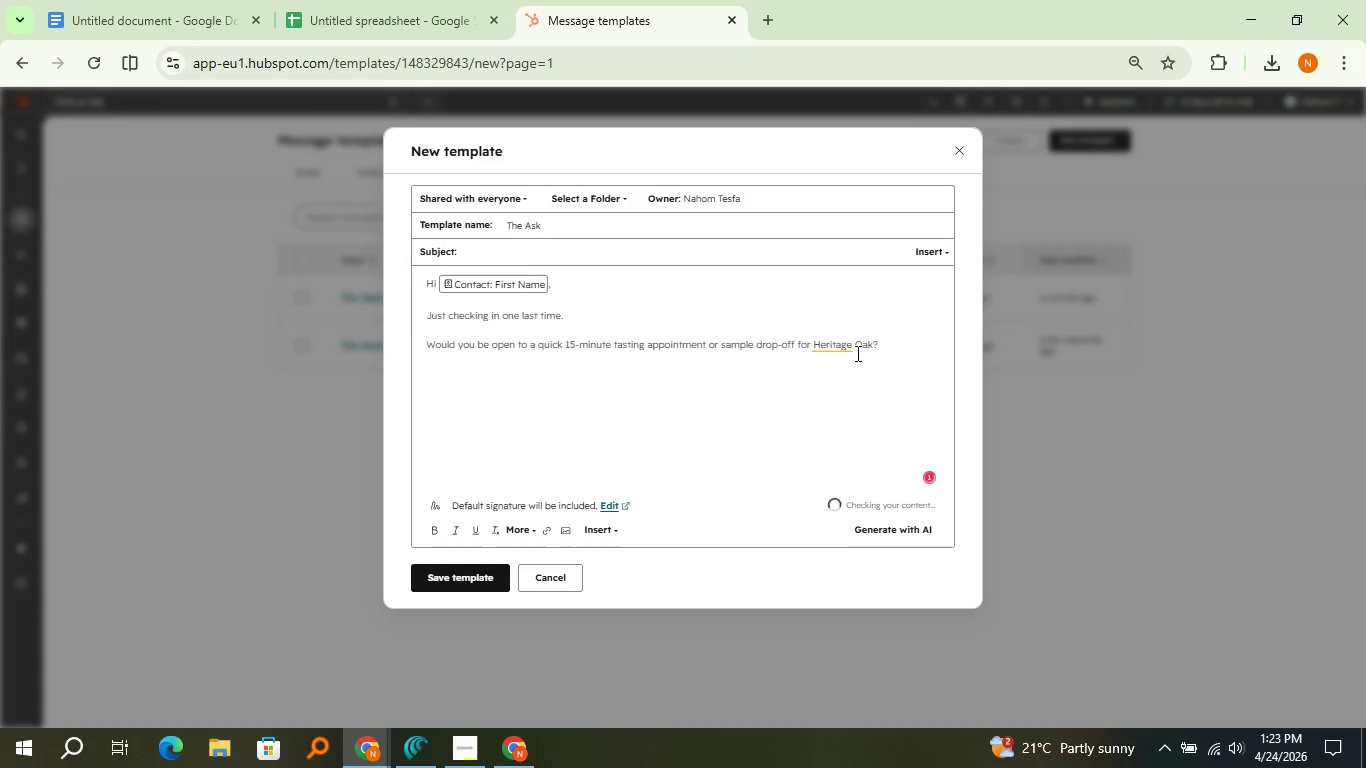 
wait(6.14)
 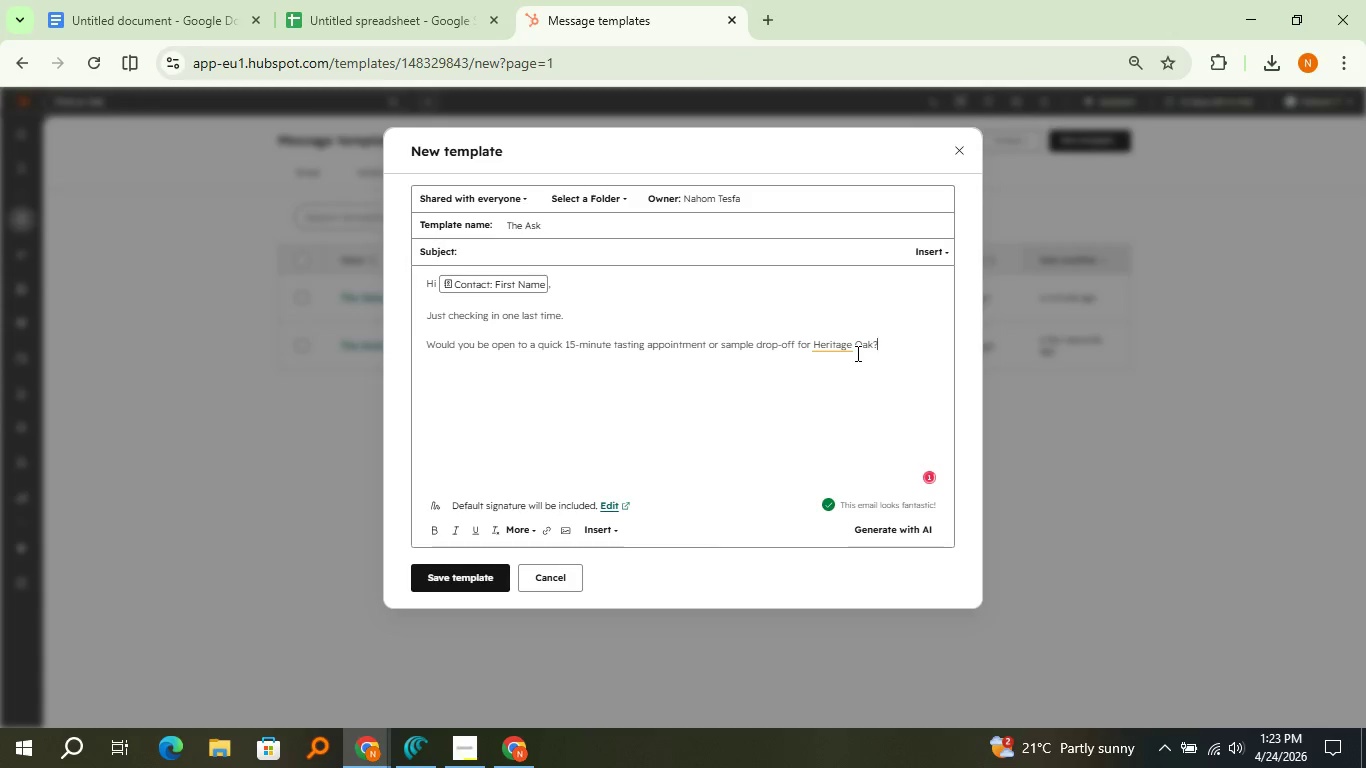 
key(Enter)
 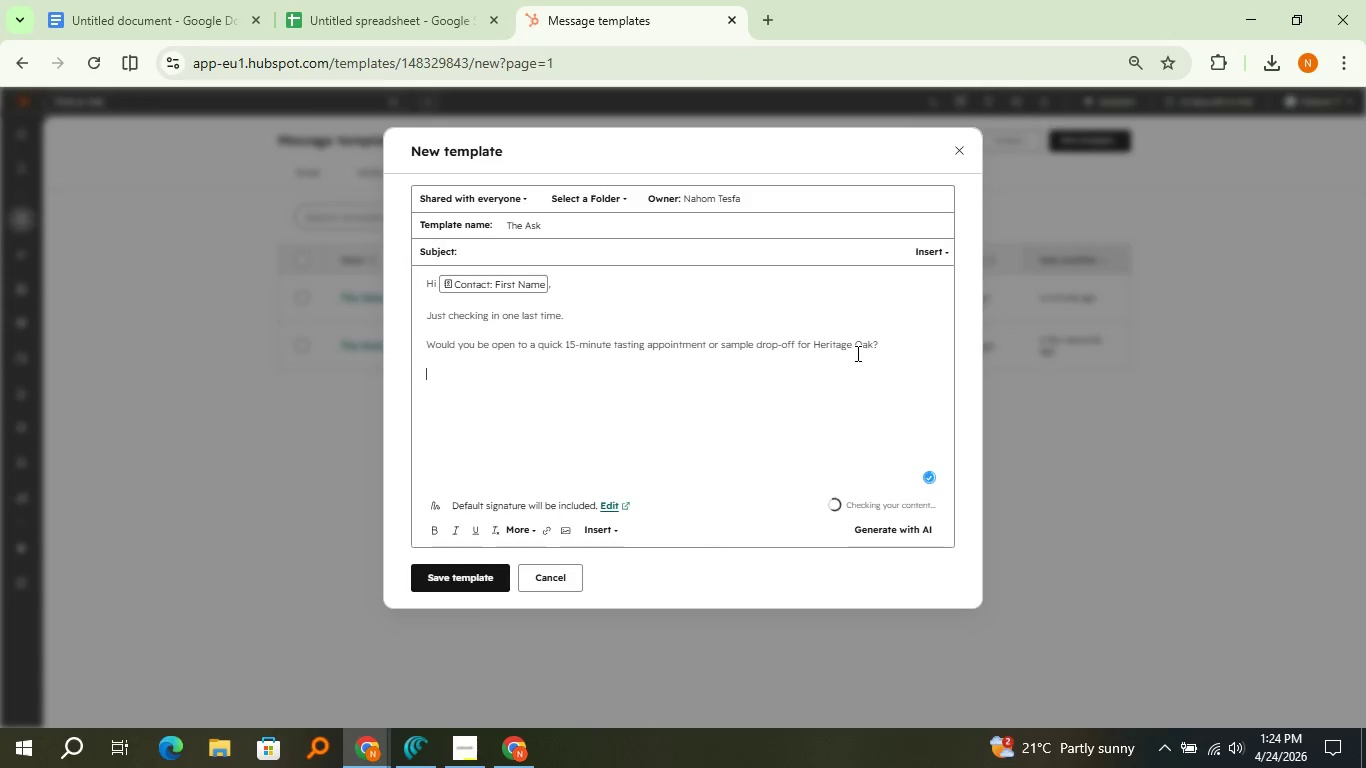 
key(Enter)
 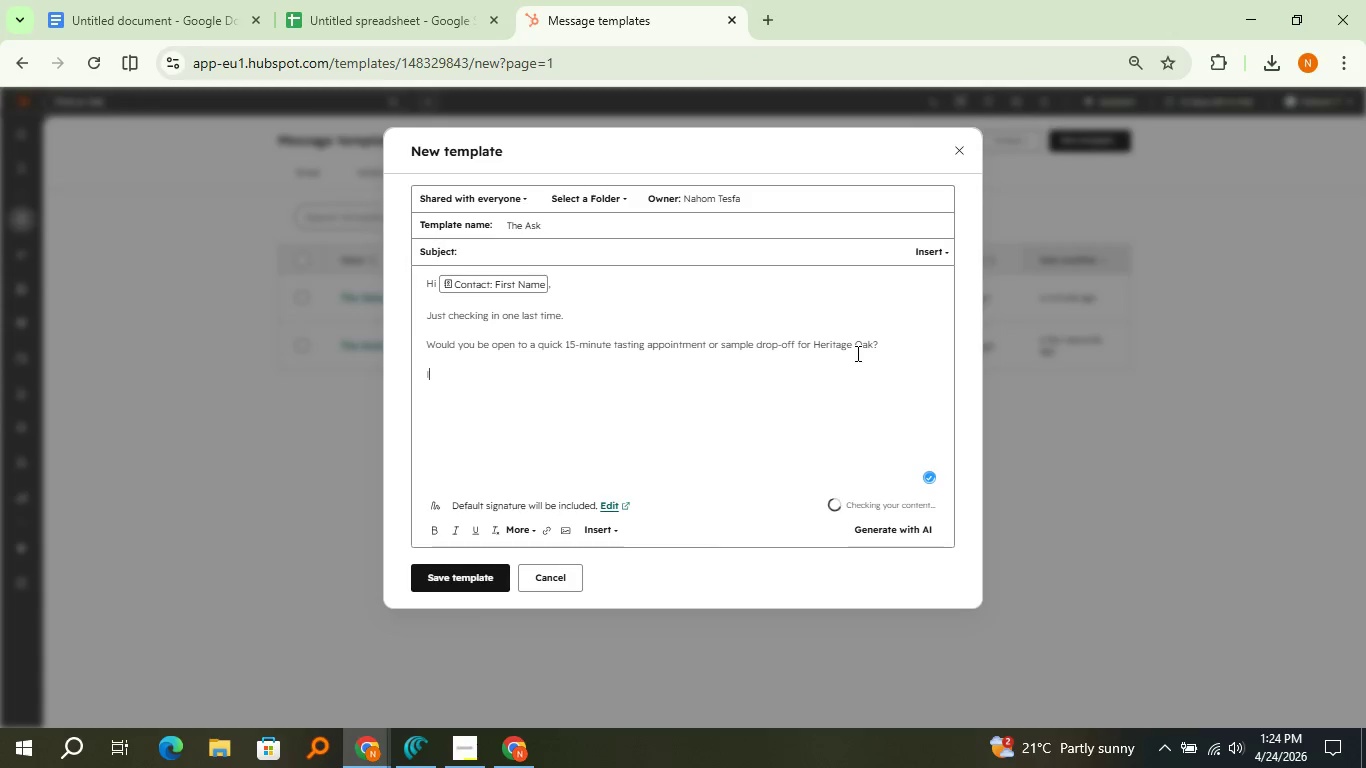 
type(I'S)
key(Backspace)
type(D)
key(Backspace)
type(D )
key(Backspace)
key(Backspace)
type(d Love )
key(Backspace)
key(Backspace)
key(Backspace)
key(Backspace)
key(Backspace)
type(love to get your thoughts and see if there's a fit for )
 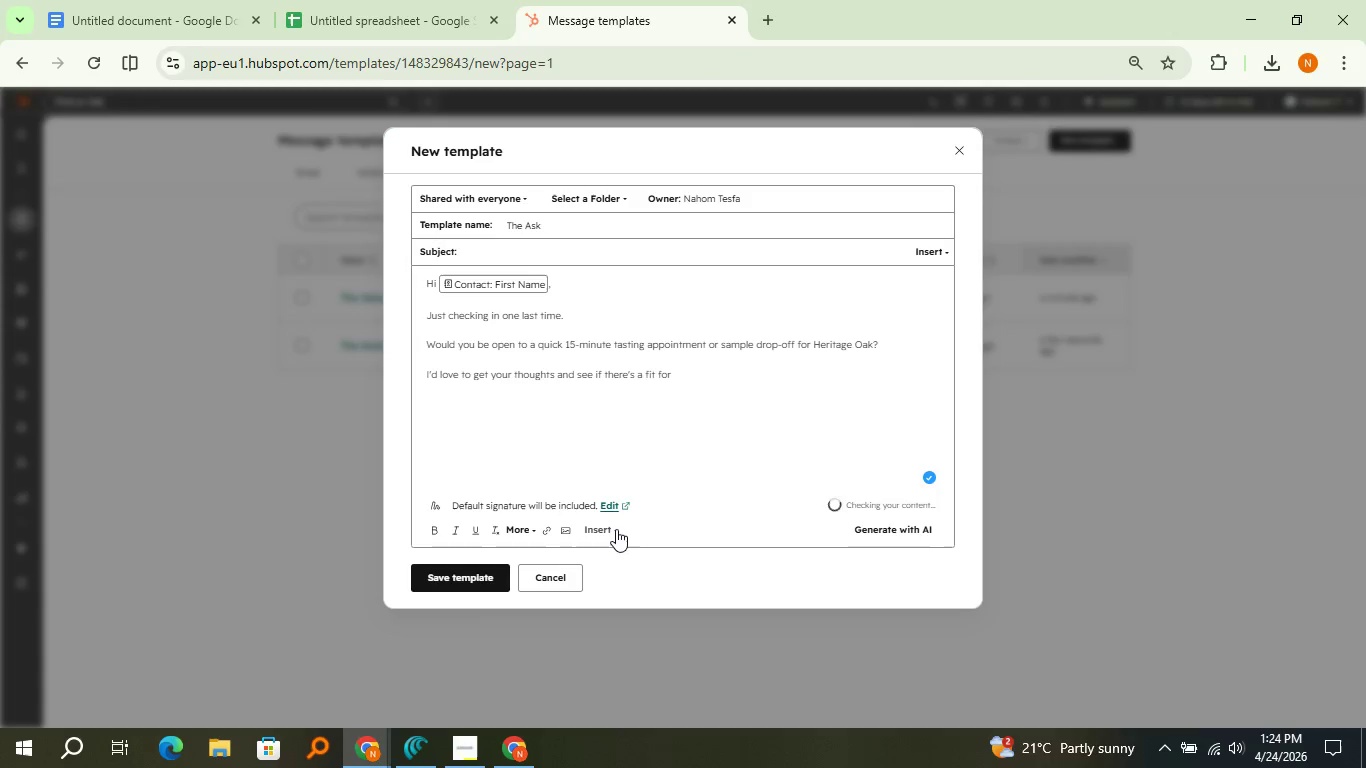 
mouse_move([643, 517])
 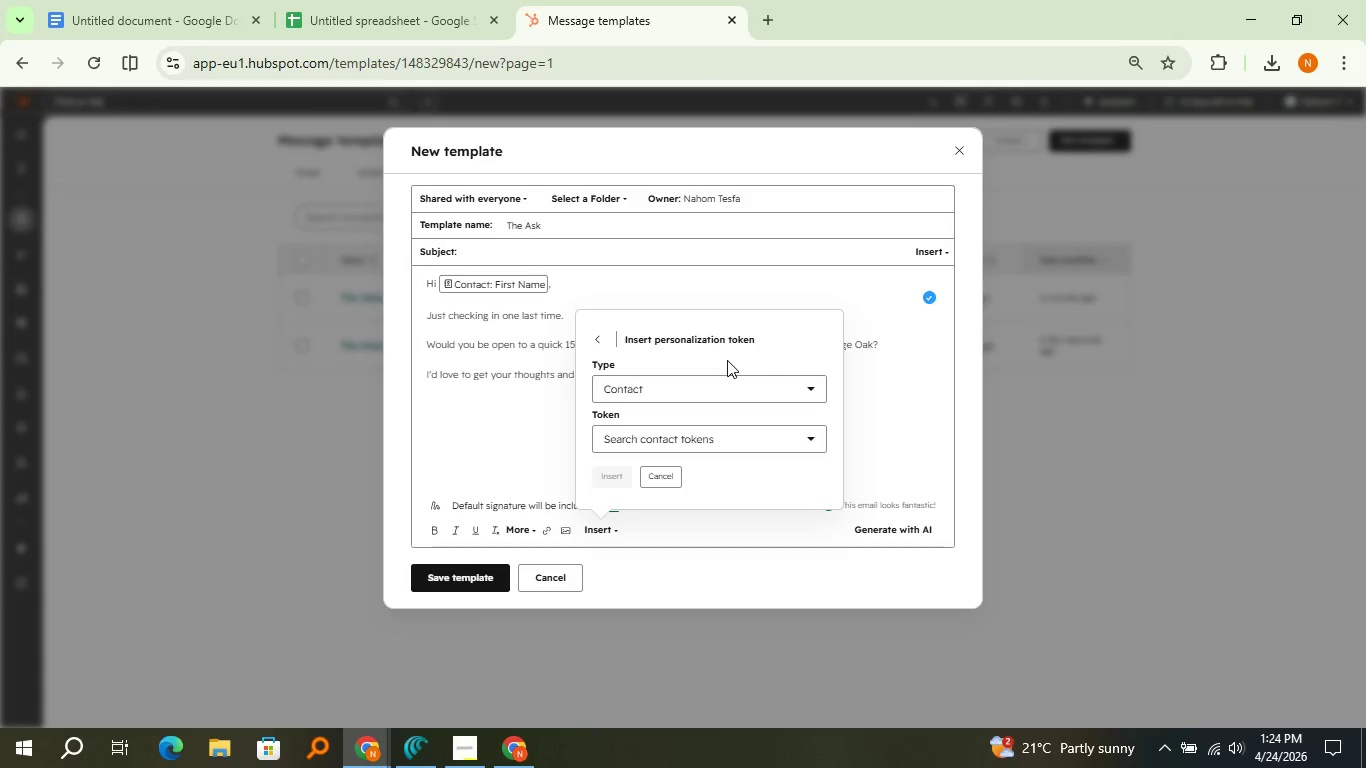 
left_click([725, 360])
 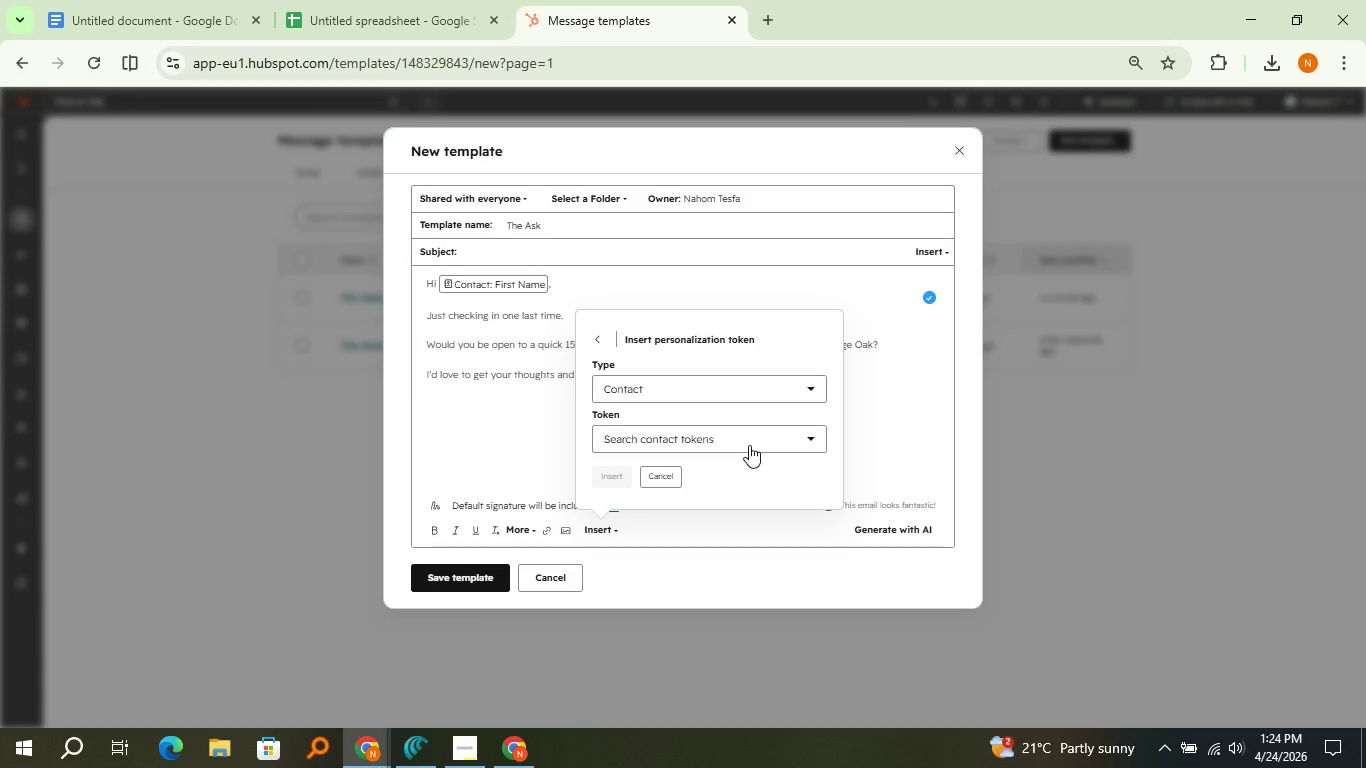 
left_click([749, 445])
 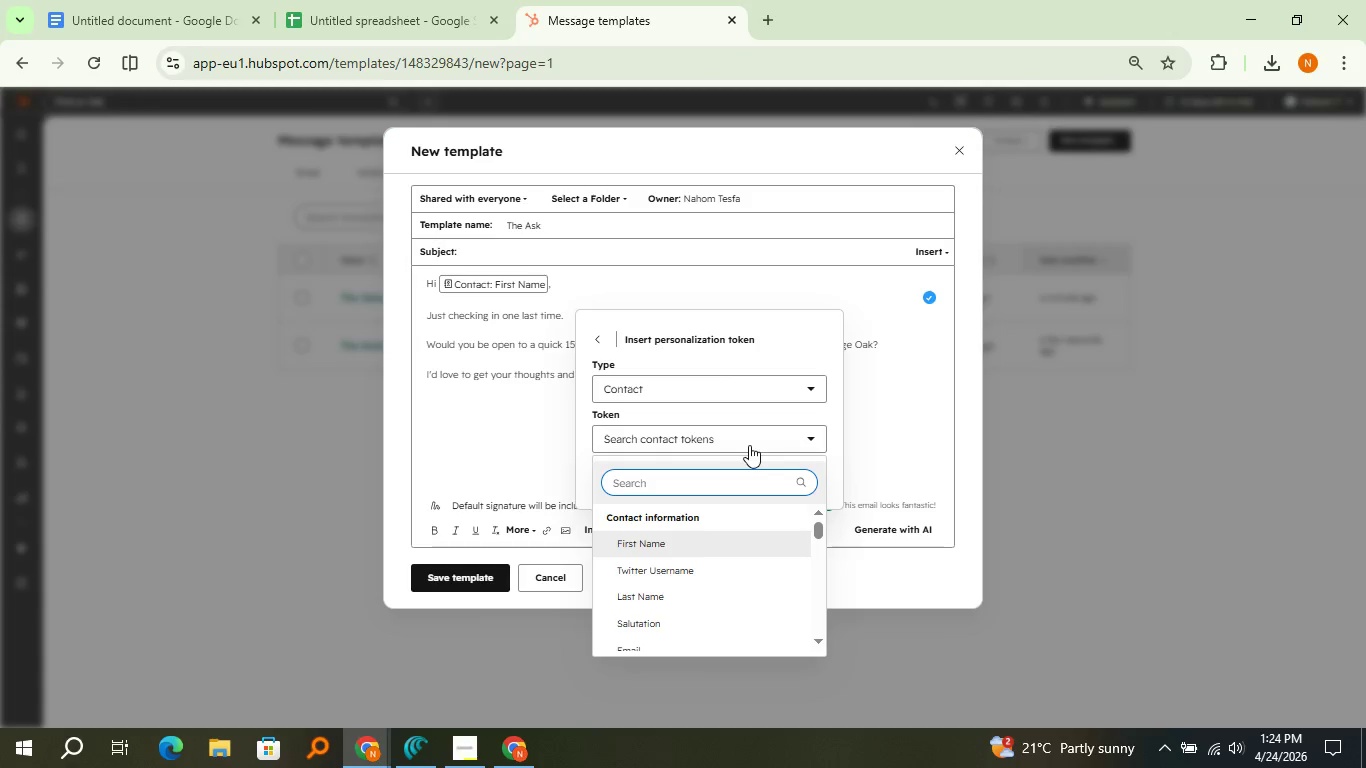 
type(com)
 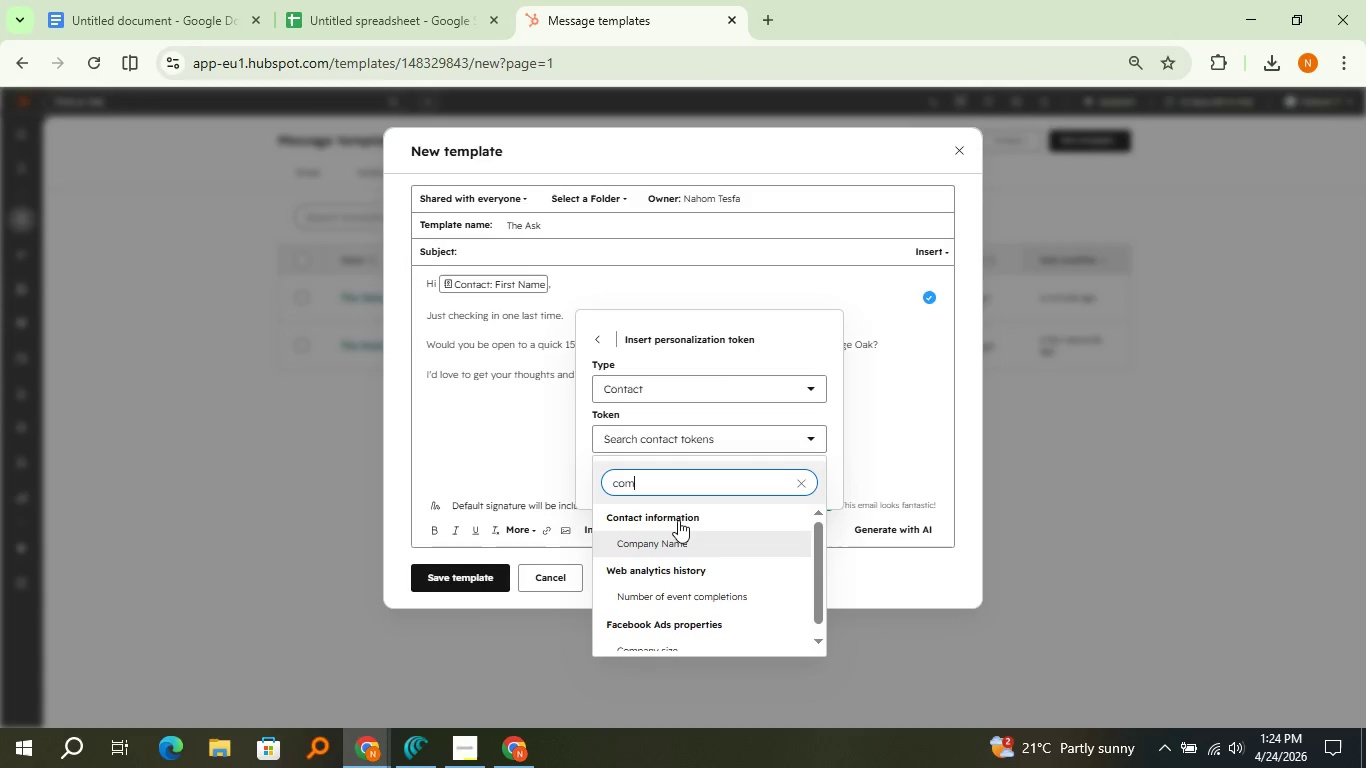 
left_click([764, 540])
 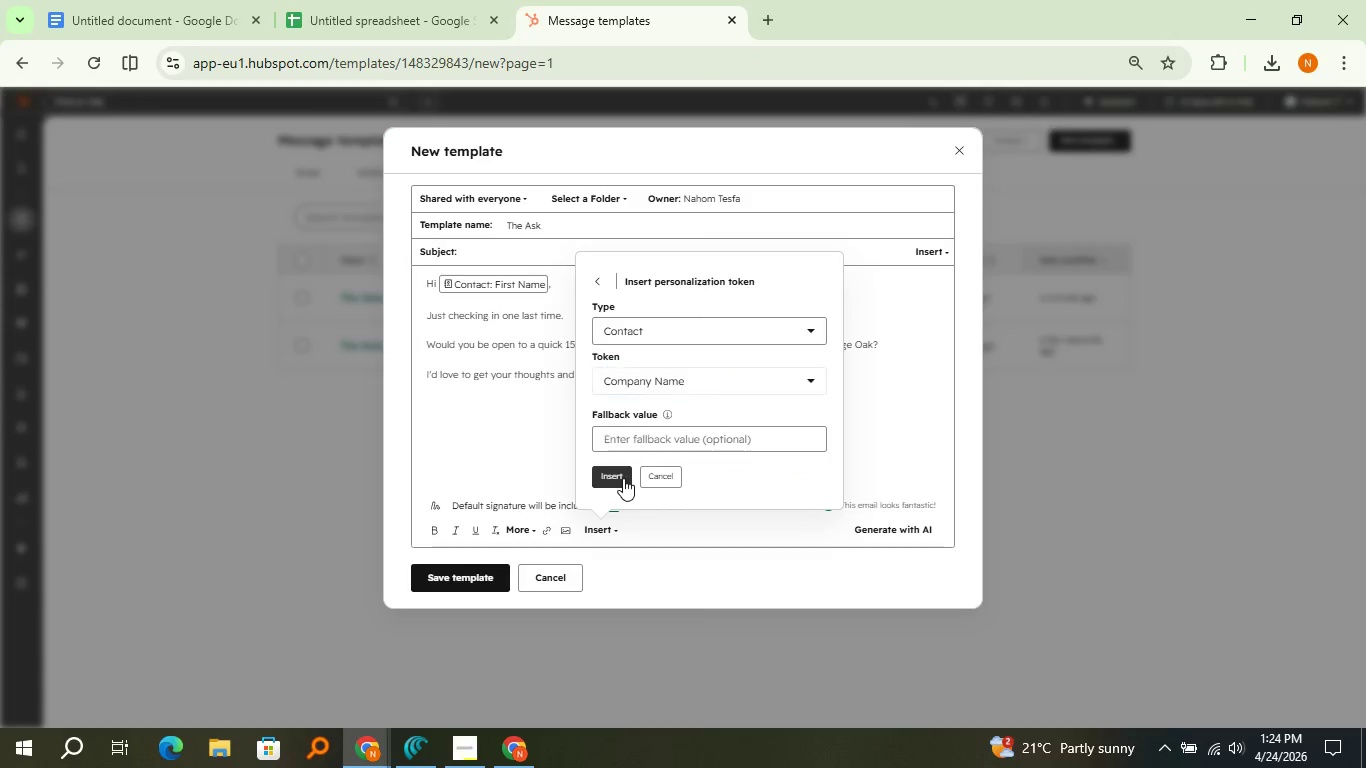 
left_click([623, 478])
 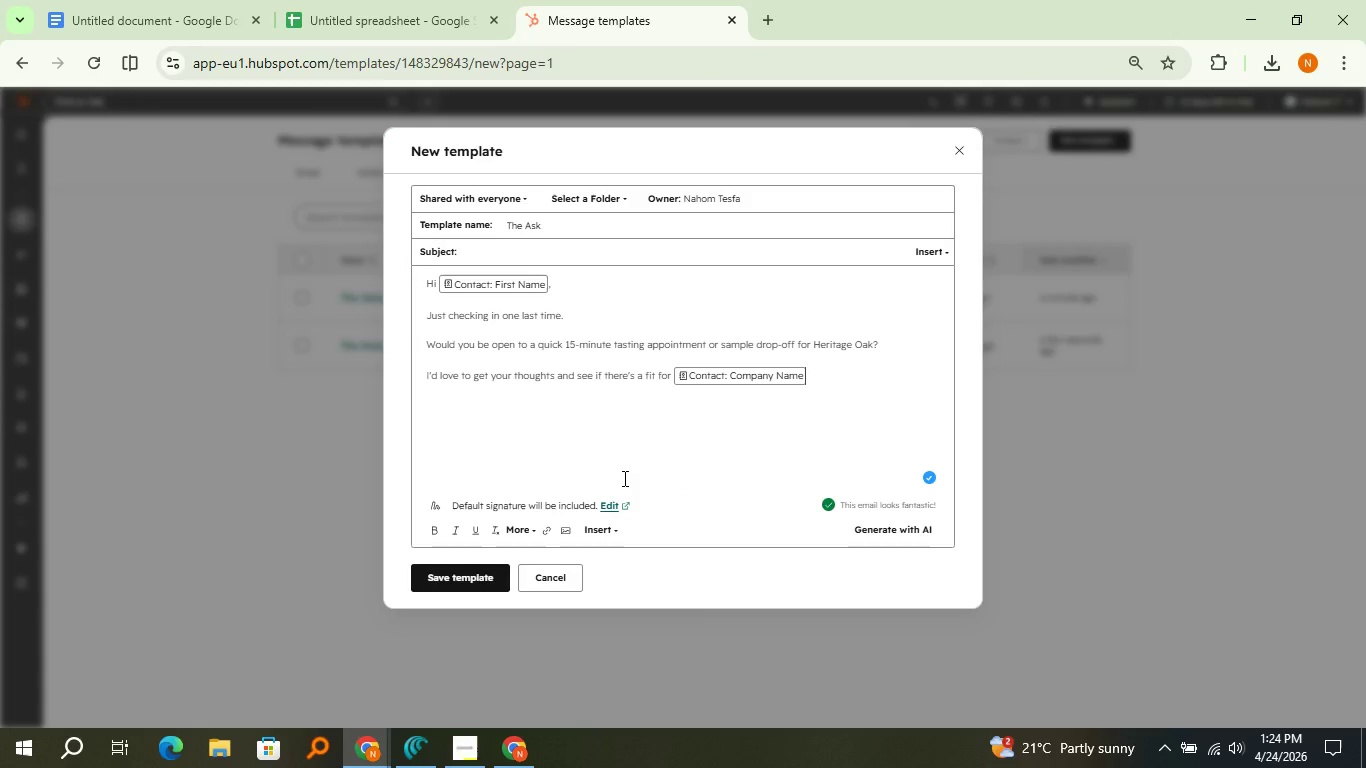 
type('s upcoming cocktail menu.)
 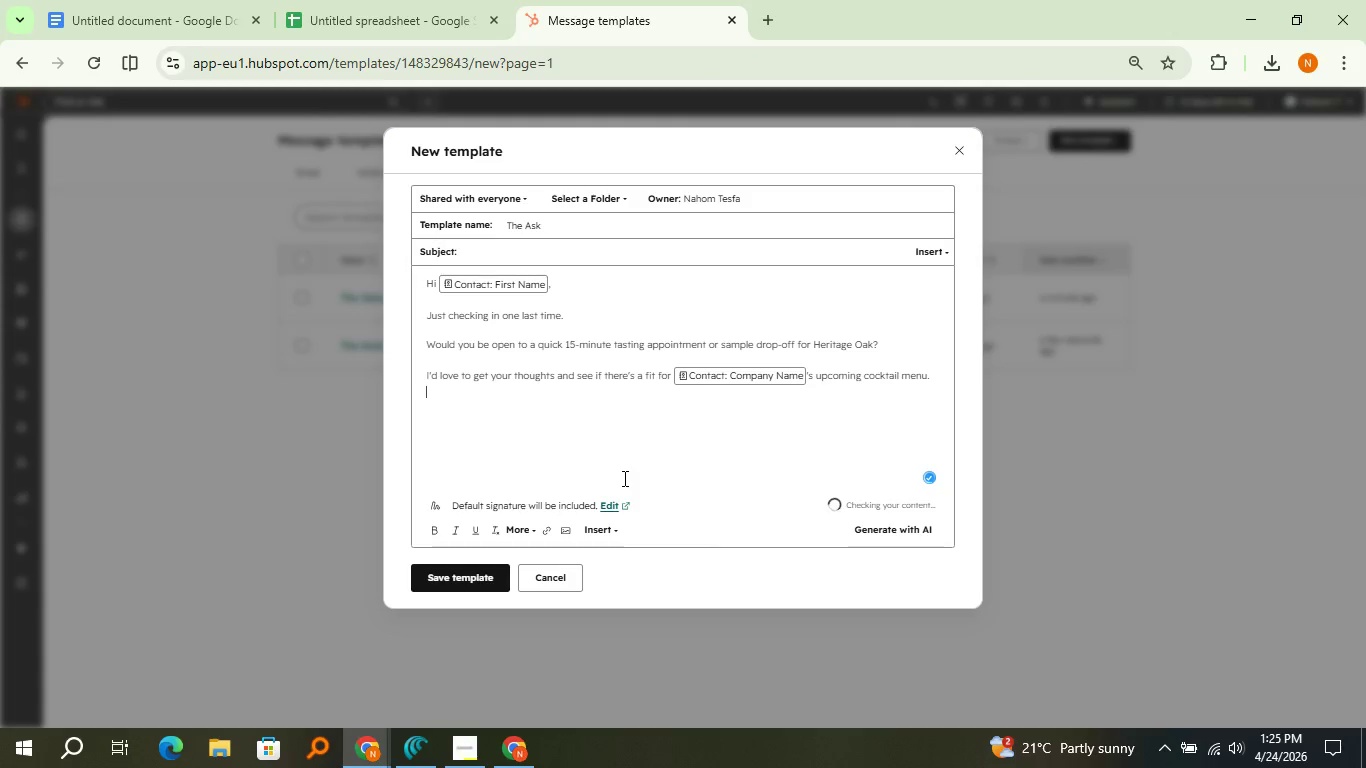 
key(Enter)
 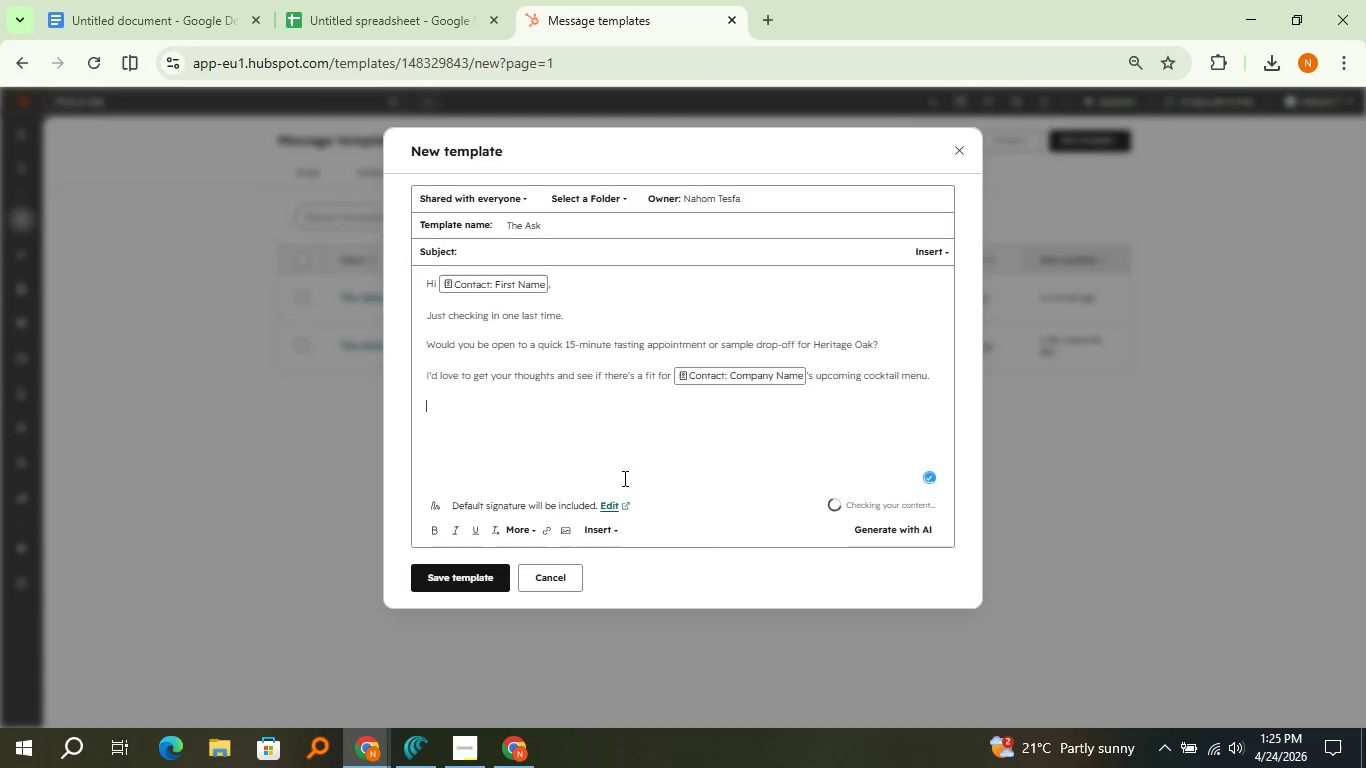 
key(Enter)
 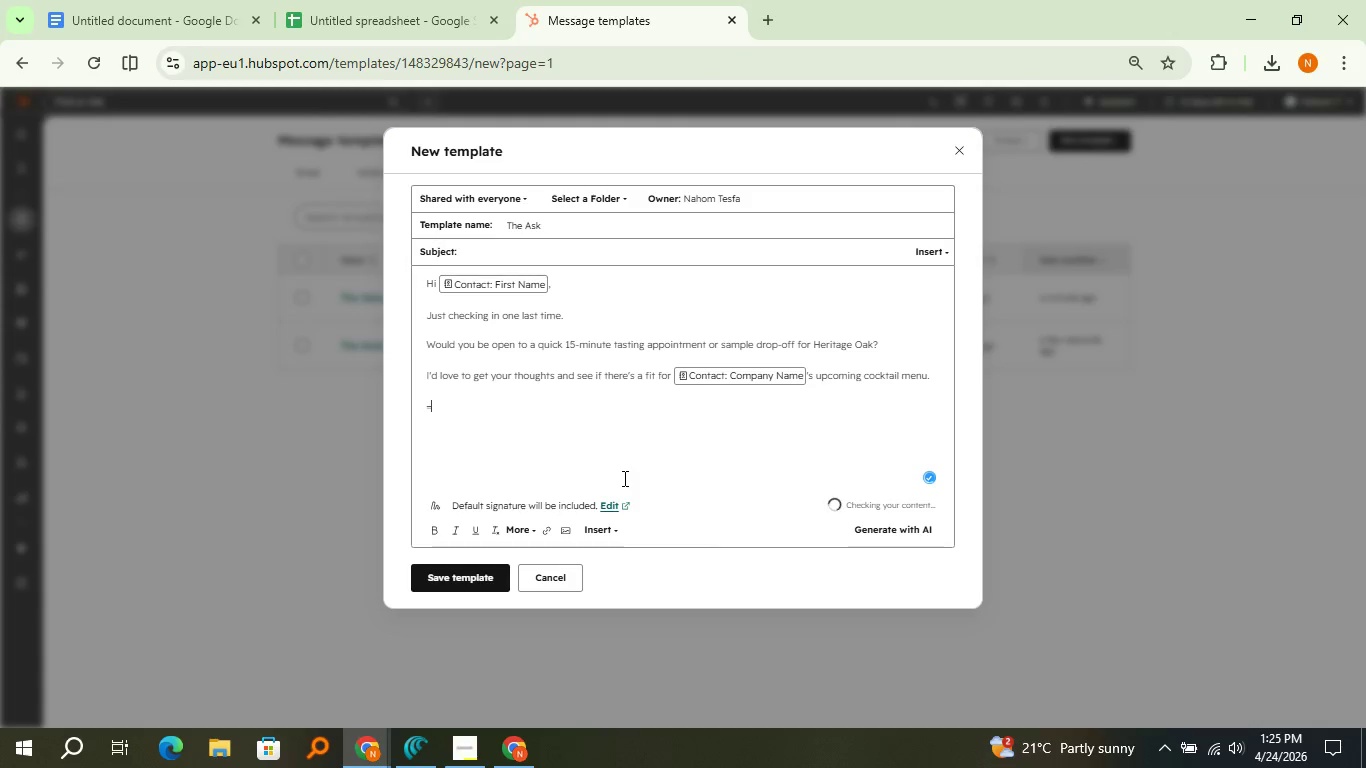 
type(=)
key(Backspace)
type(- Cask 7 )
key(Backspace)
key(Backspace)
type(& Carbon)
 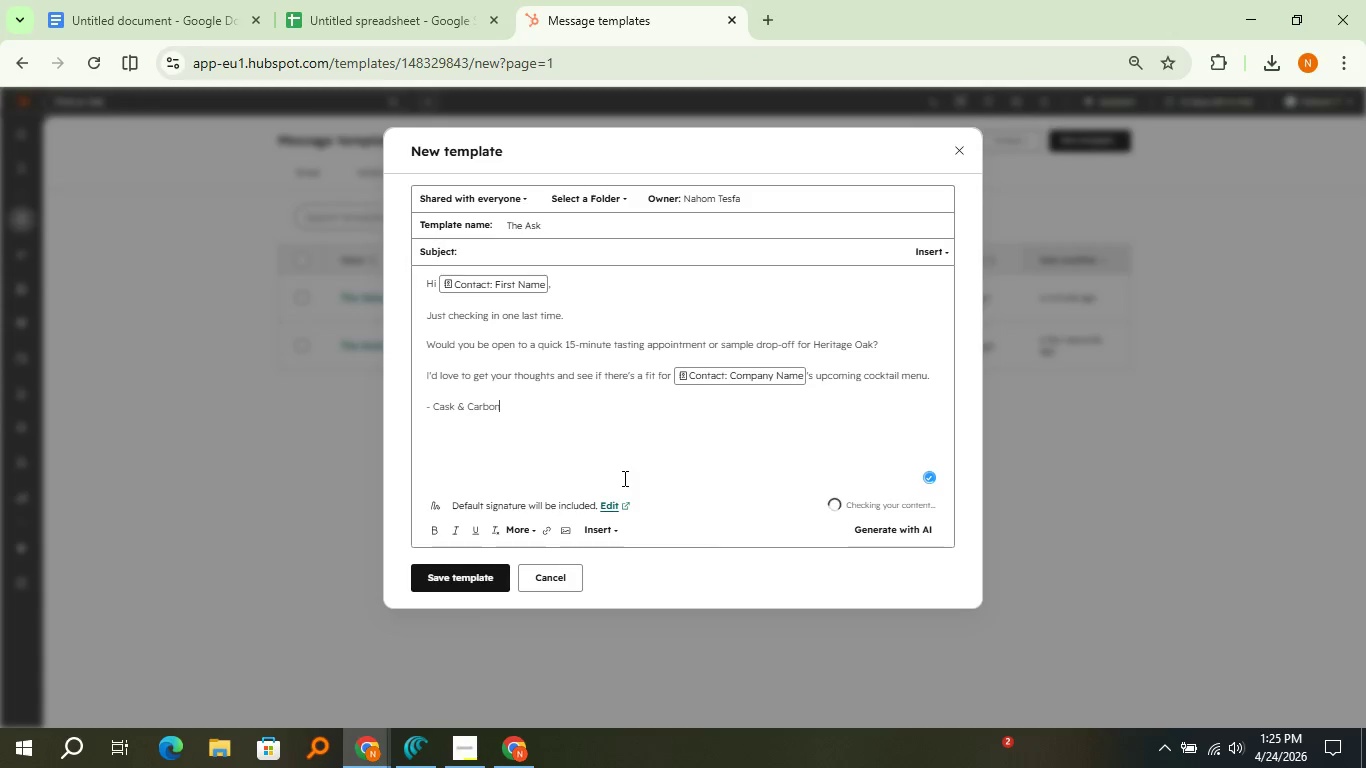 
left_click([623, 478])
 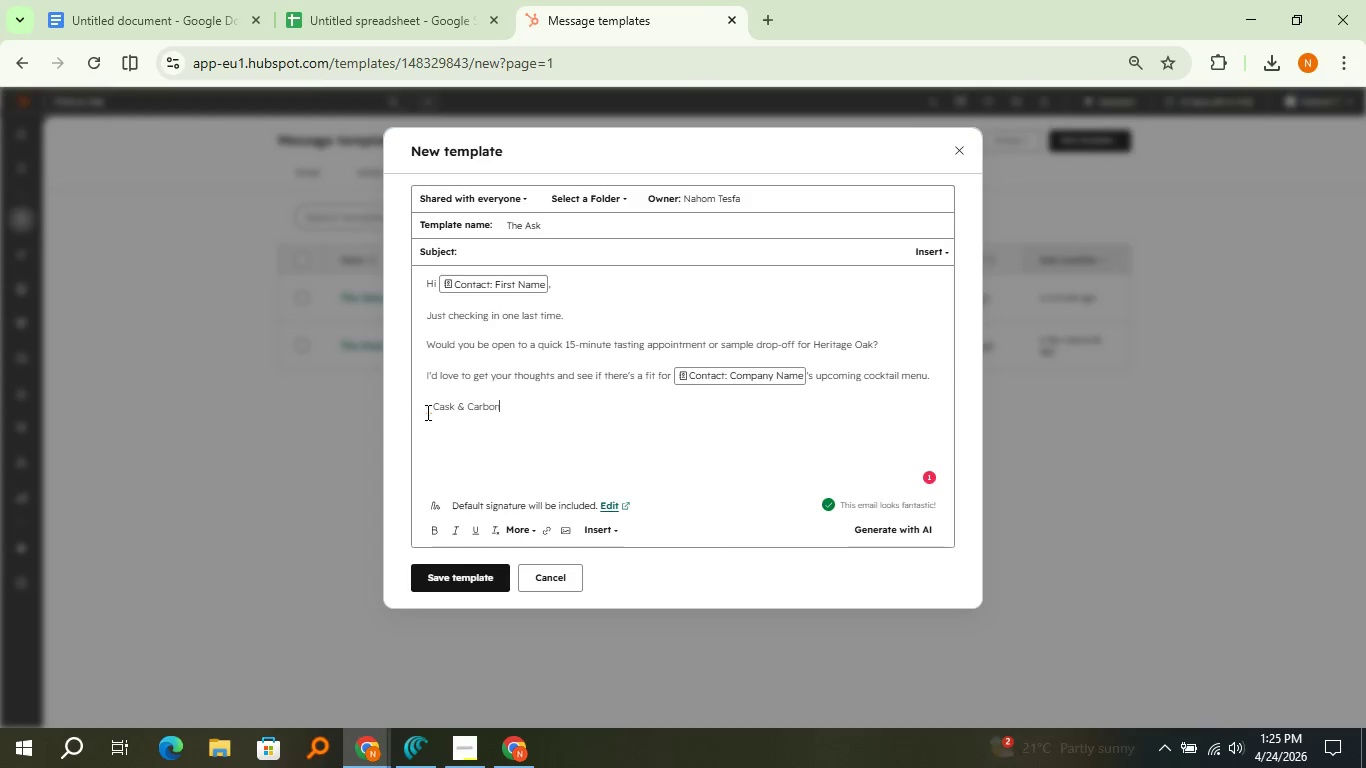 
left_click([426, 412])
 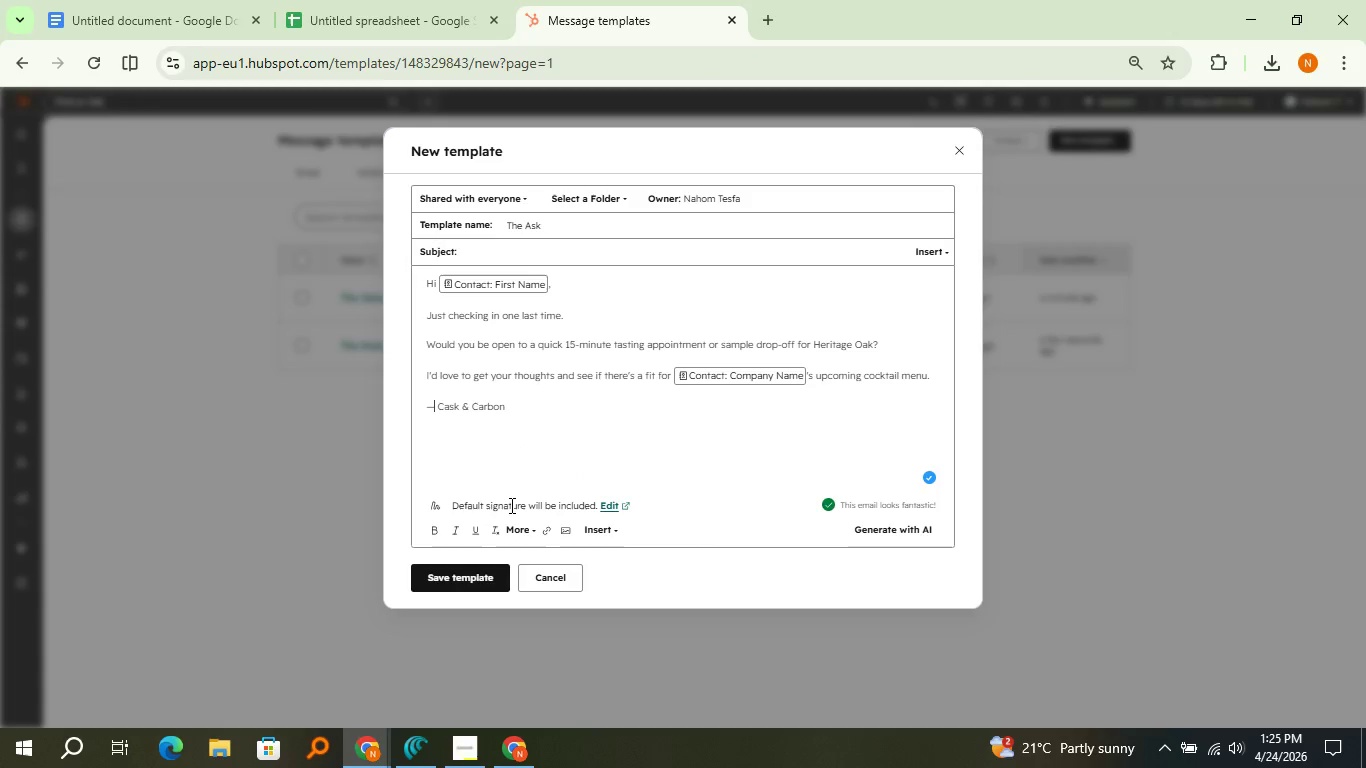 
wait(7.08)
 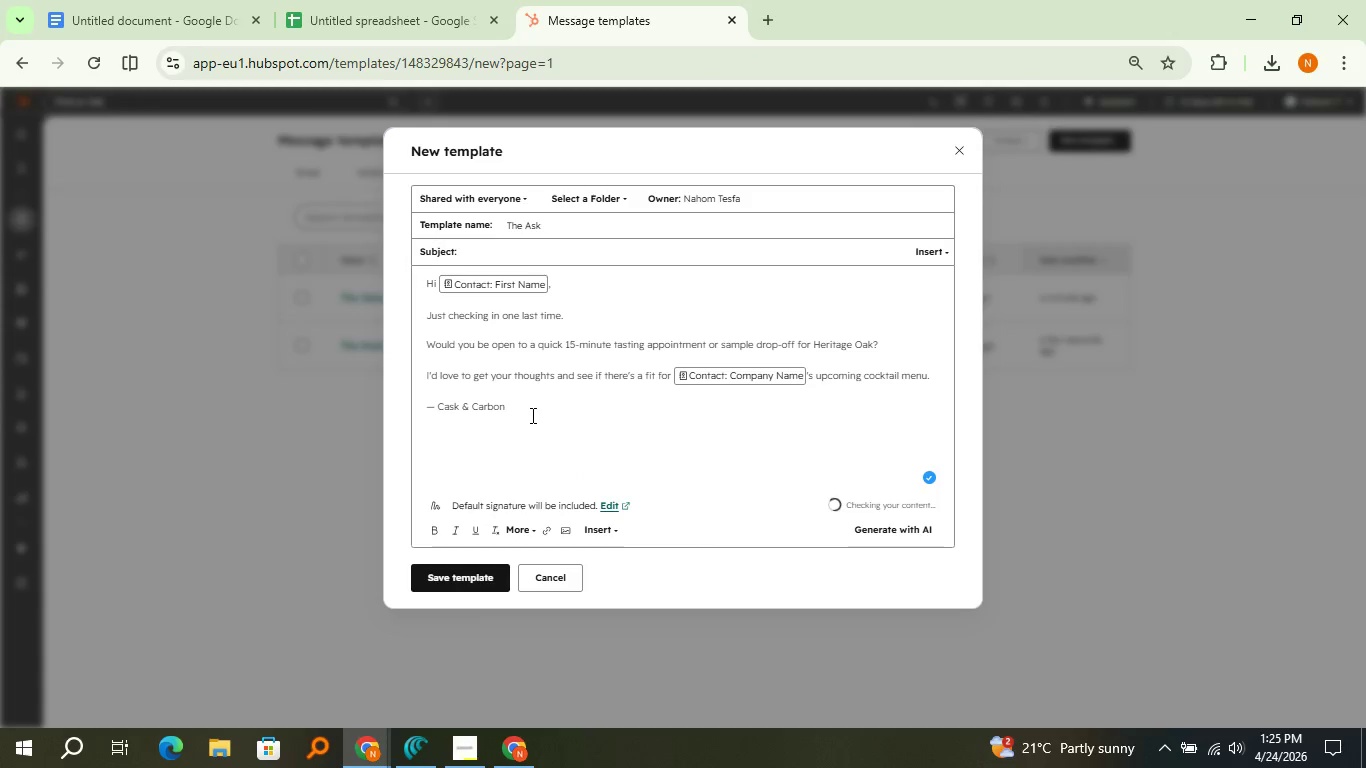 
left_click([492, 568])
 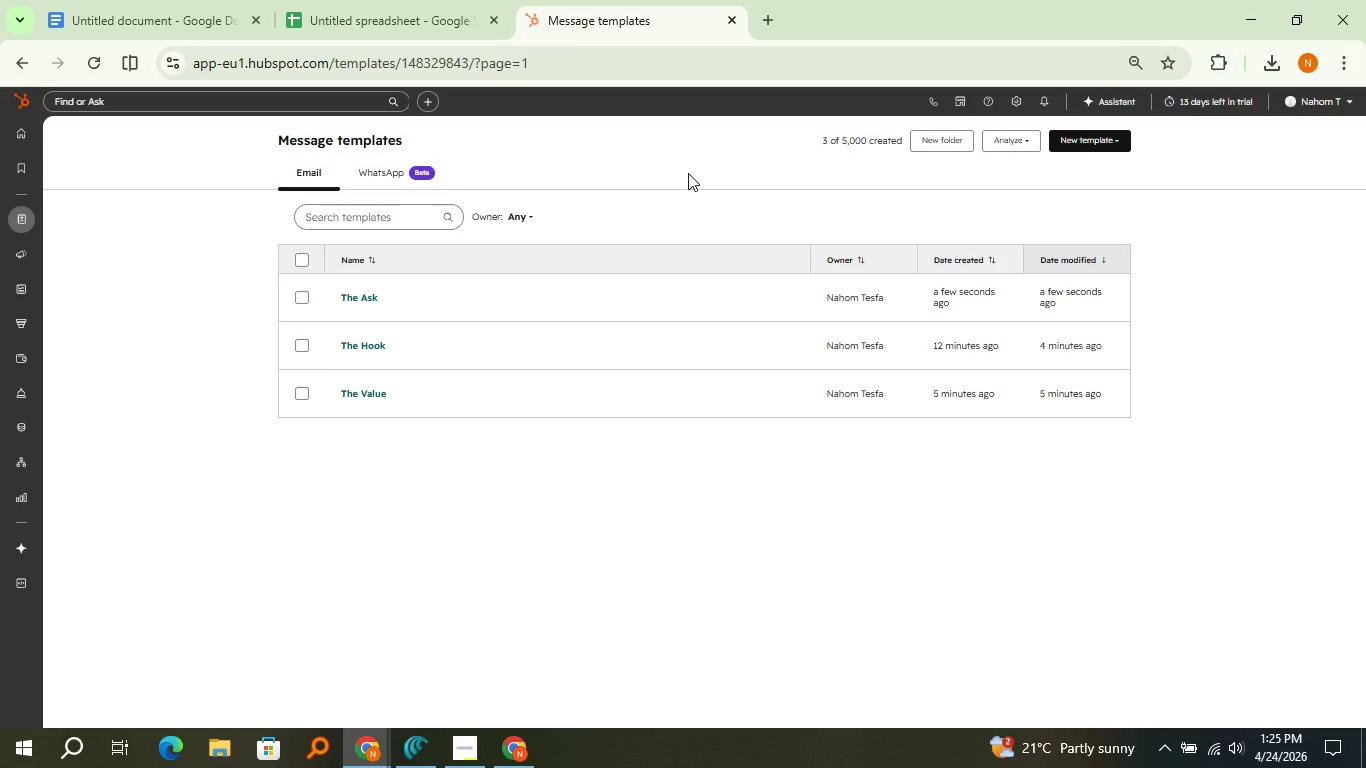 
wait(6.83)
 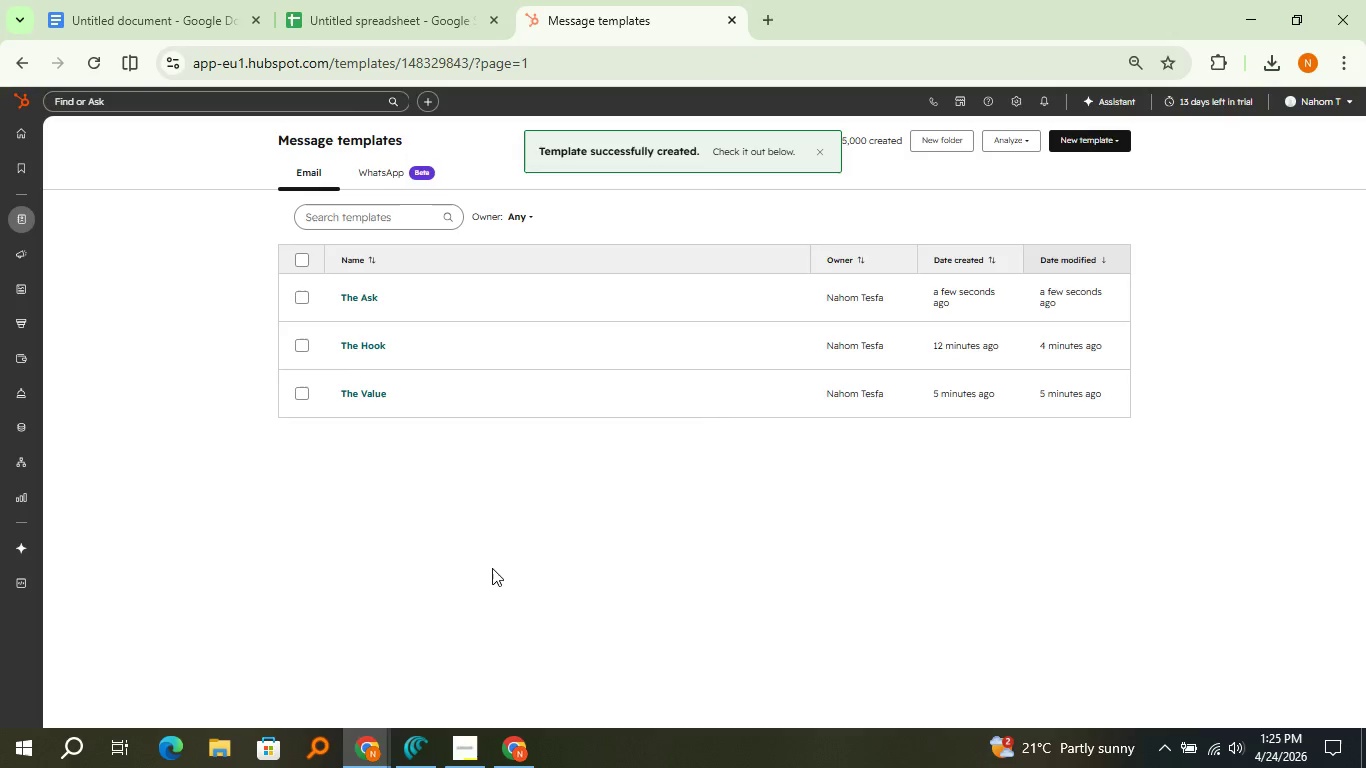 
left_click([9, 135])
 